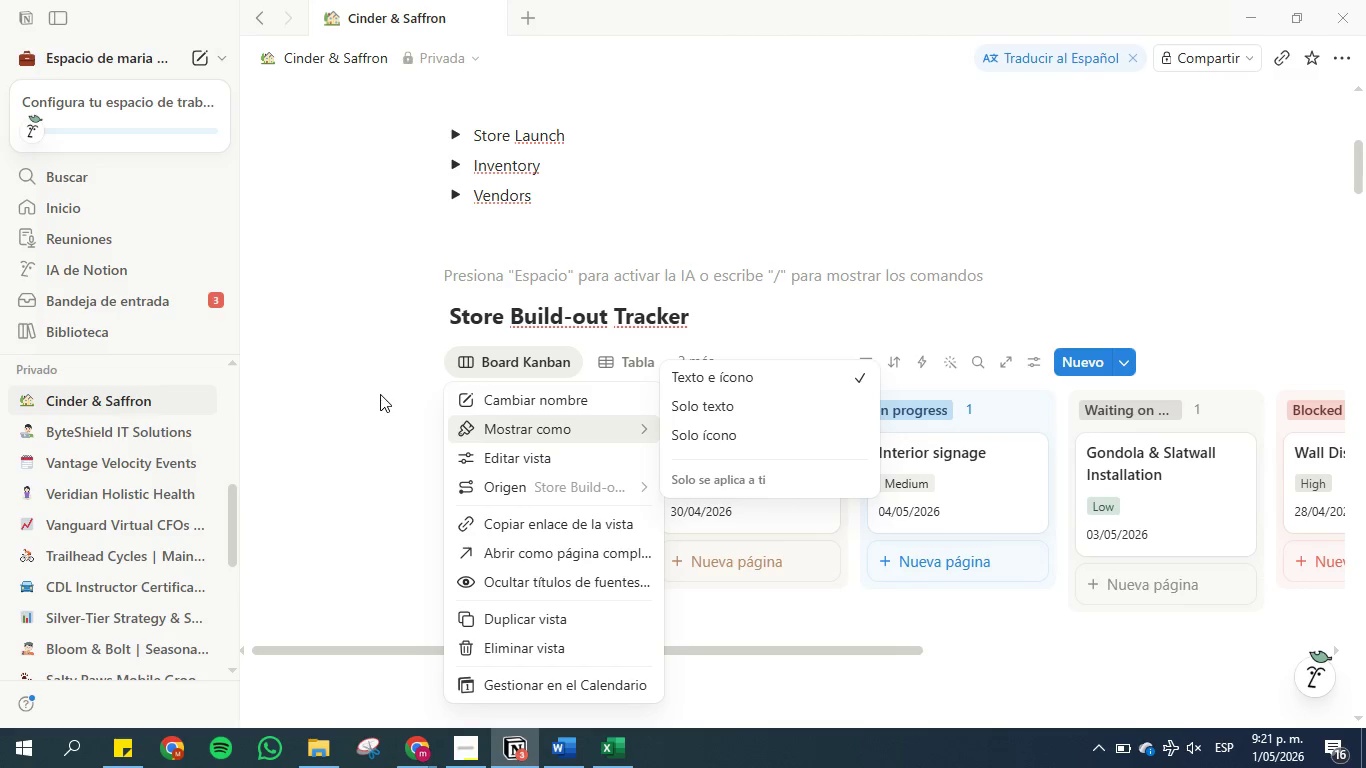 
wait(7.69)
 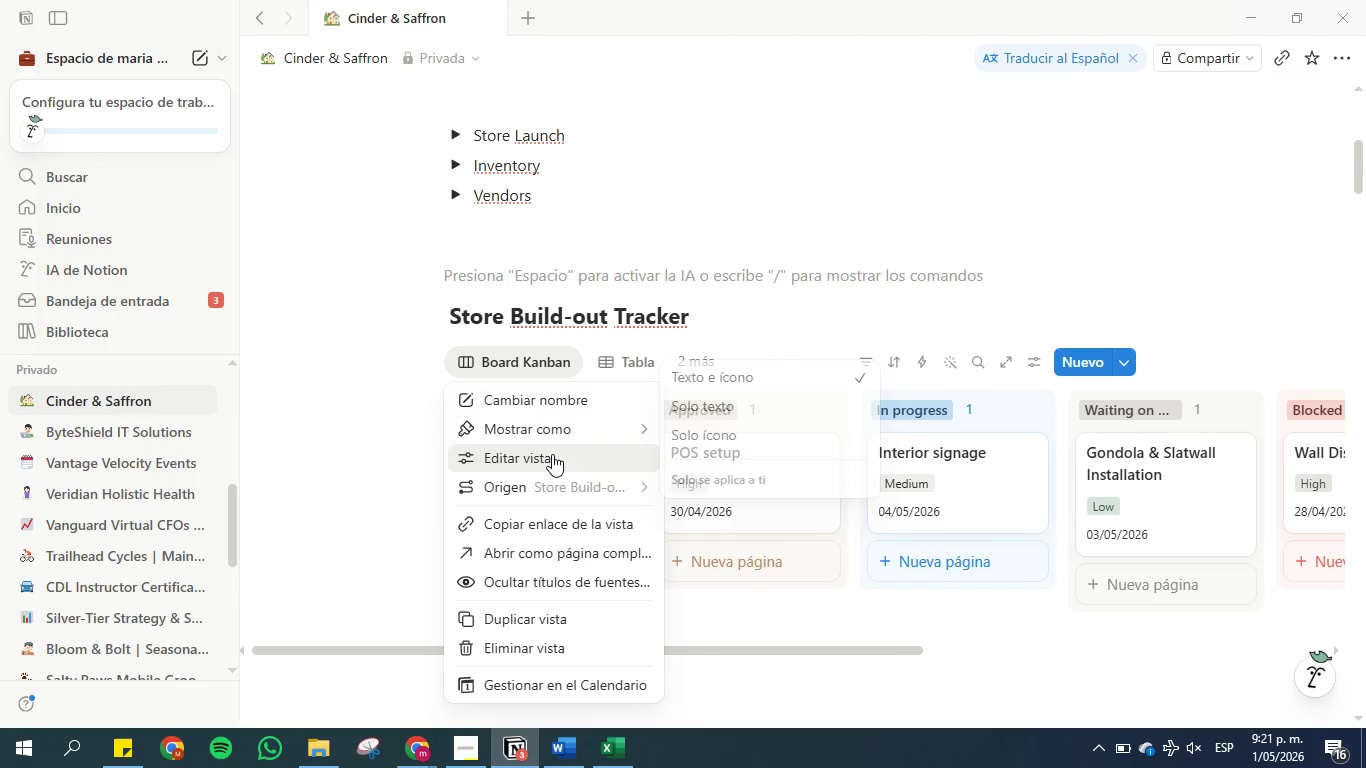 
left_click([380, 394])
 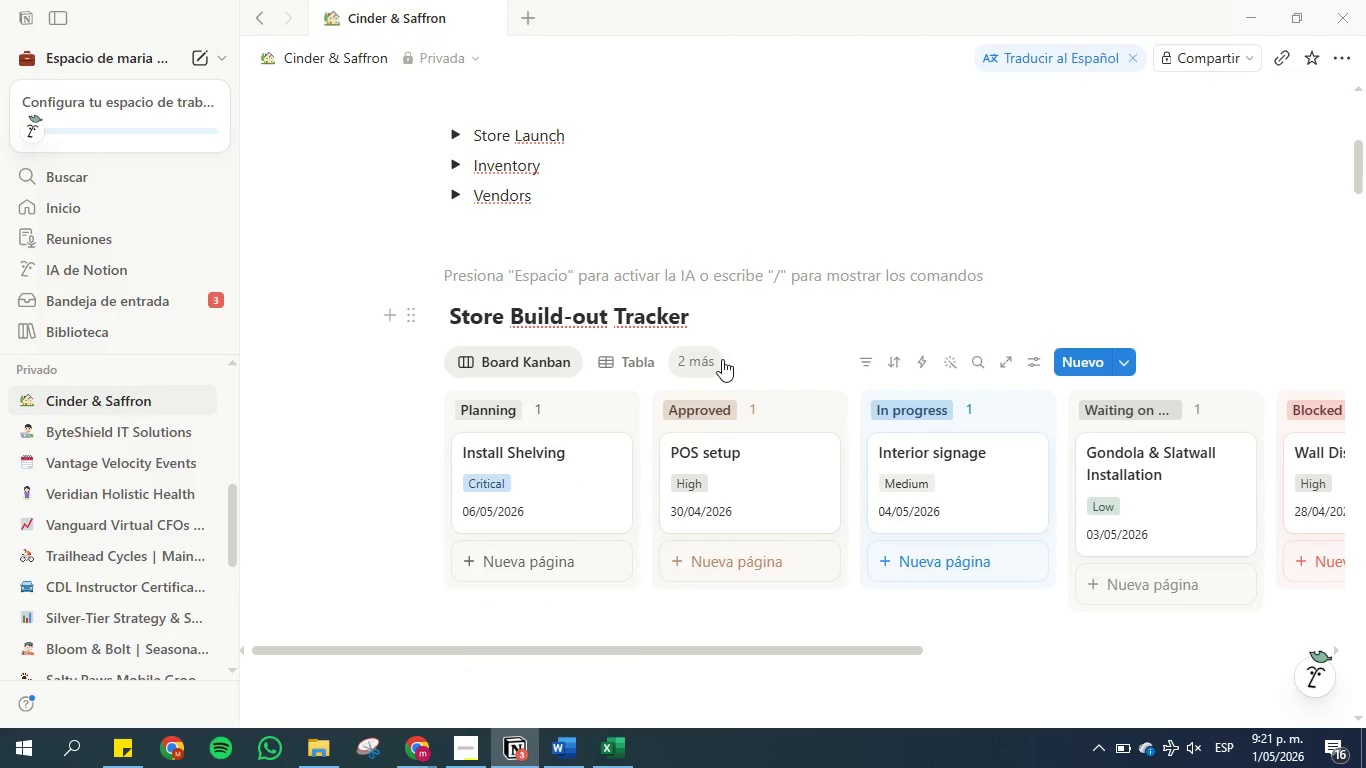 
left_click([698, 362])
 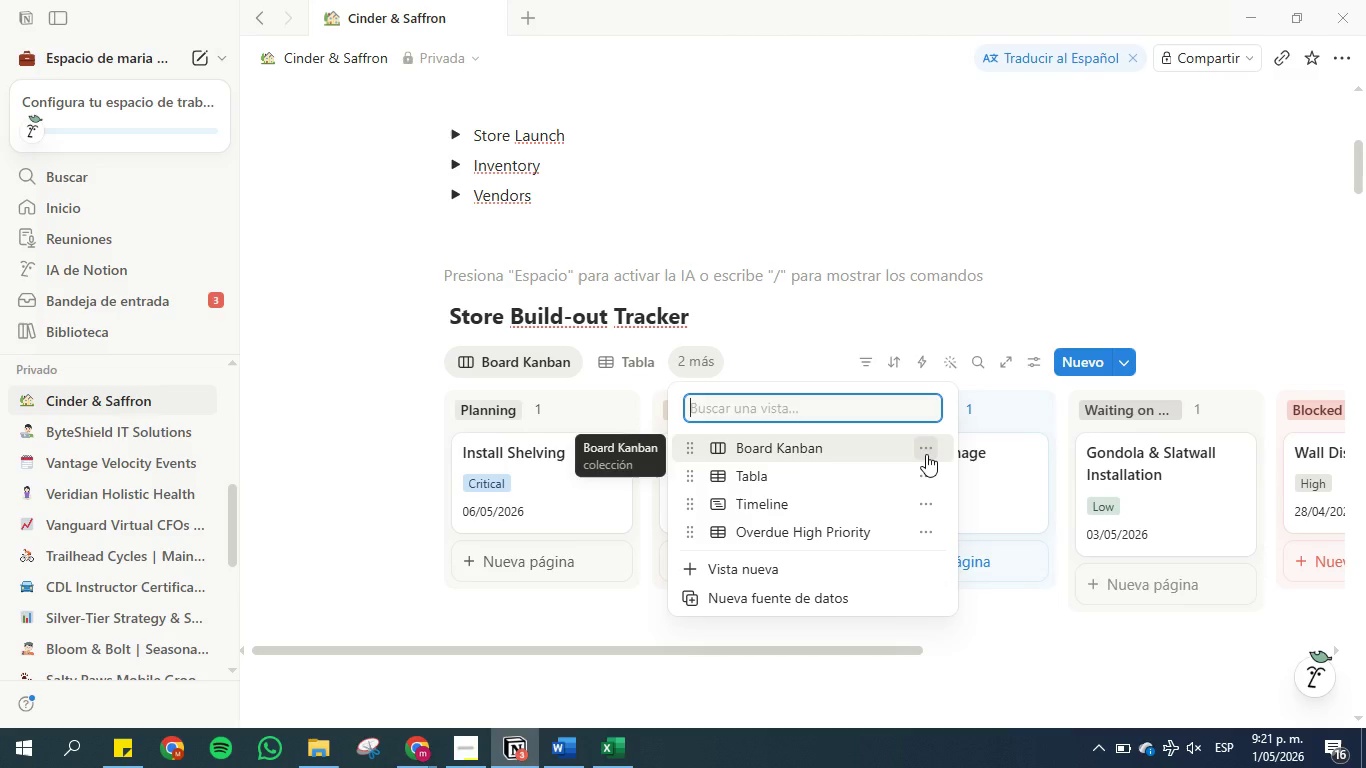 
left_click([926, 453])
 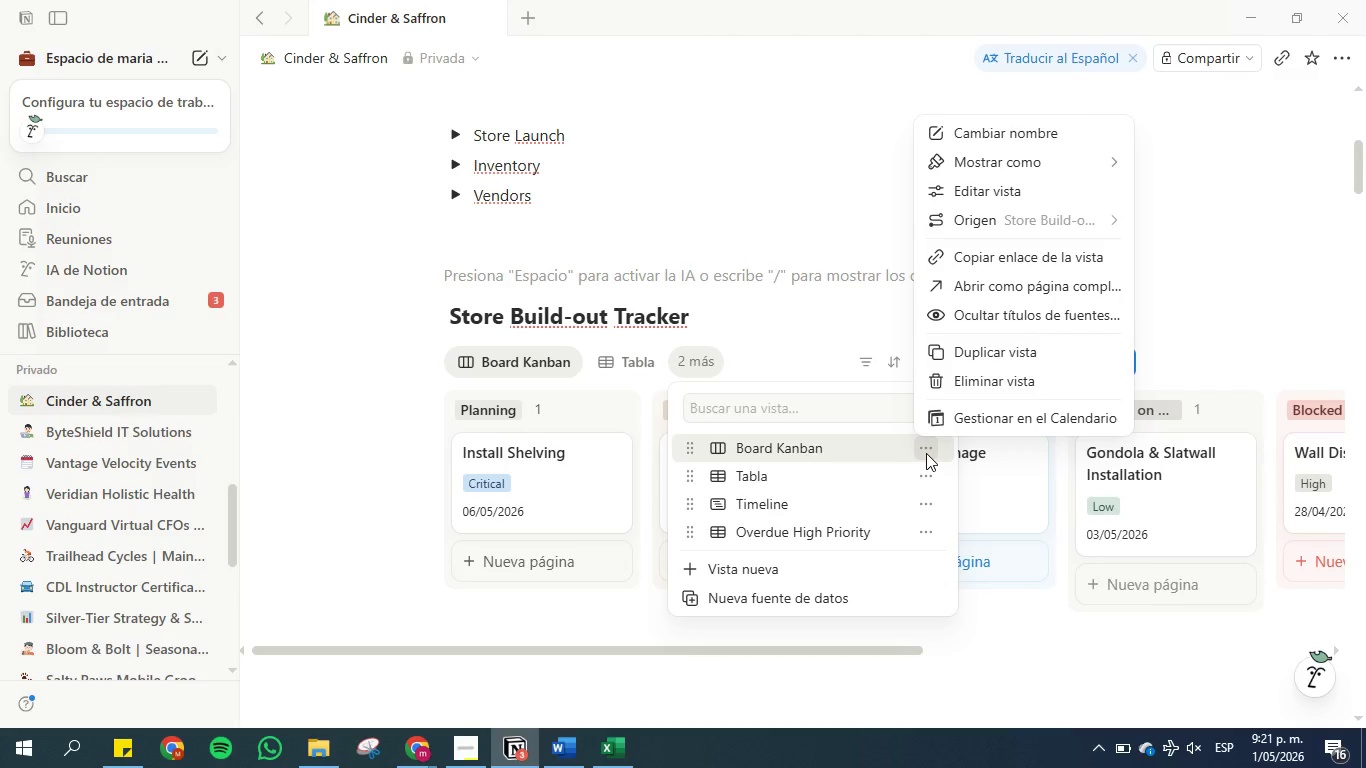 
left_click([690, 442])
 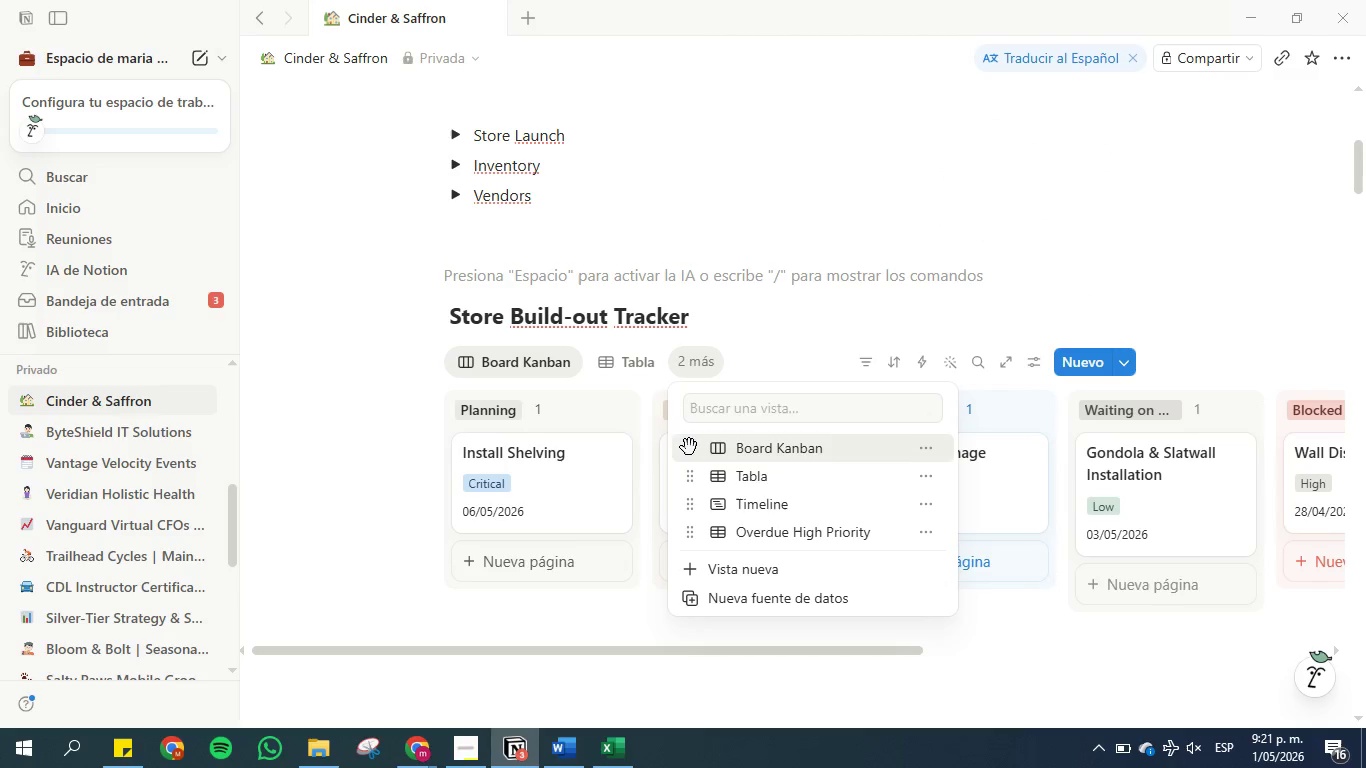 
left_click([689, 447])
 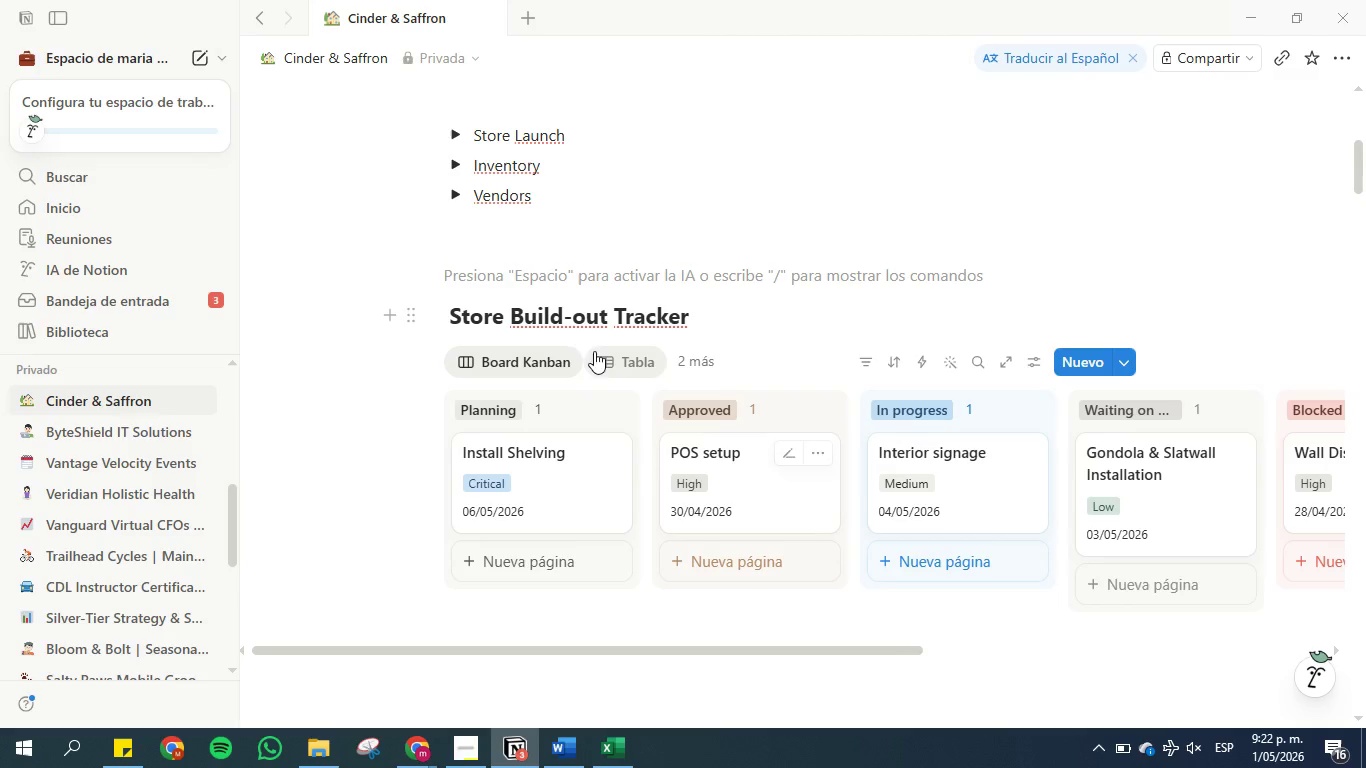 
left_click([544, 363])
 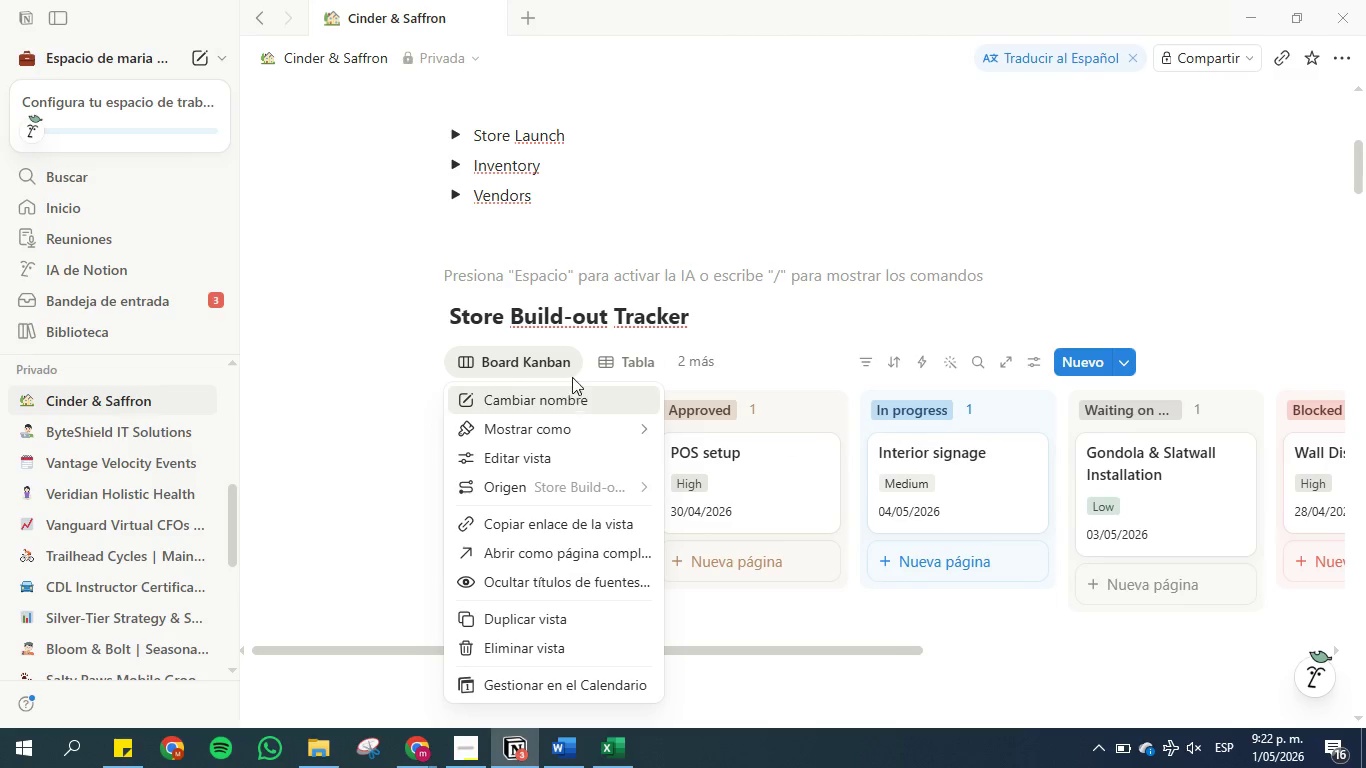 
left_click([878, 340])
 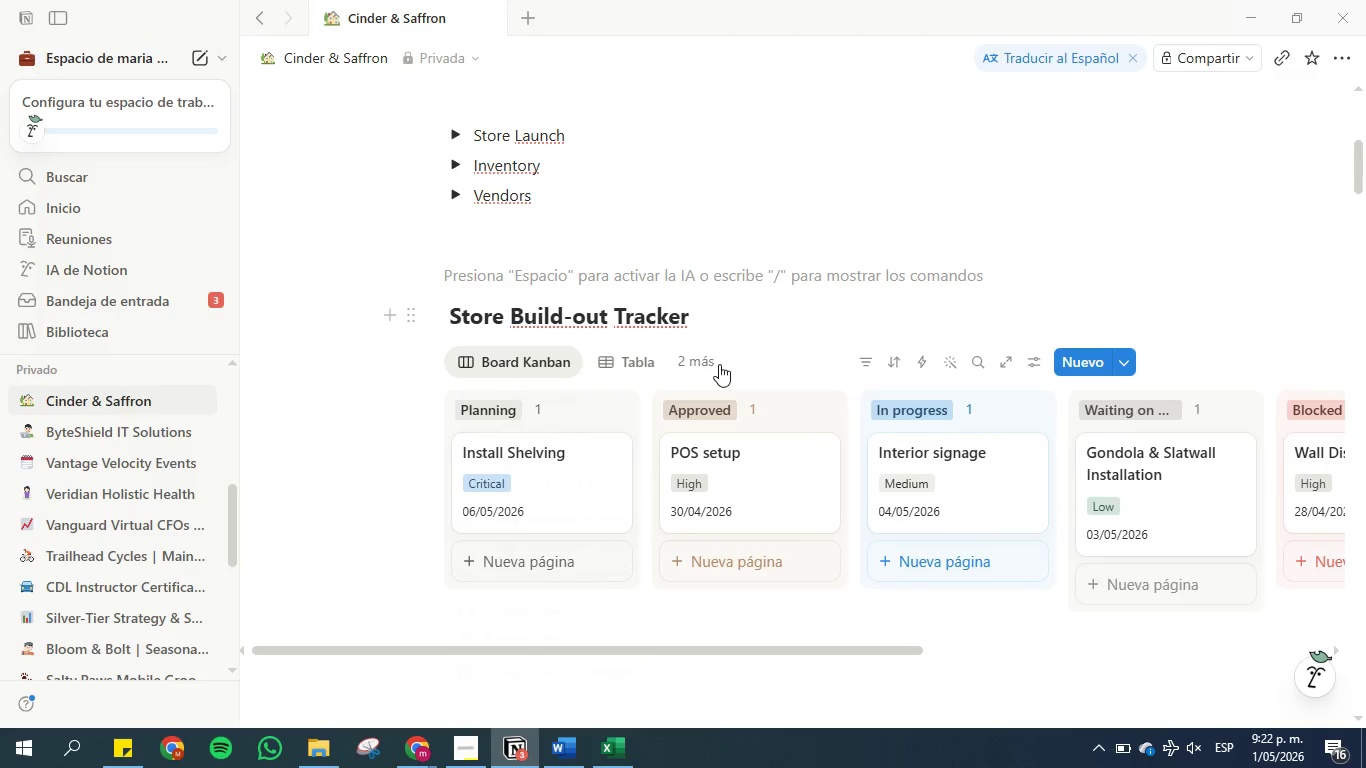 
left_click([712, 366])
 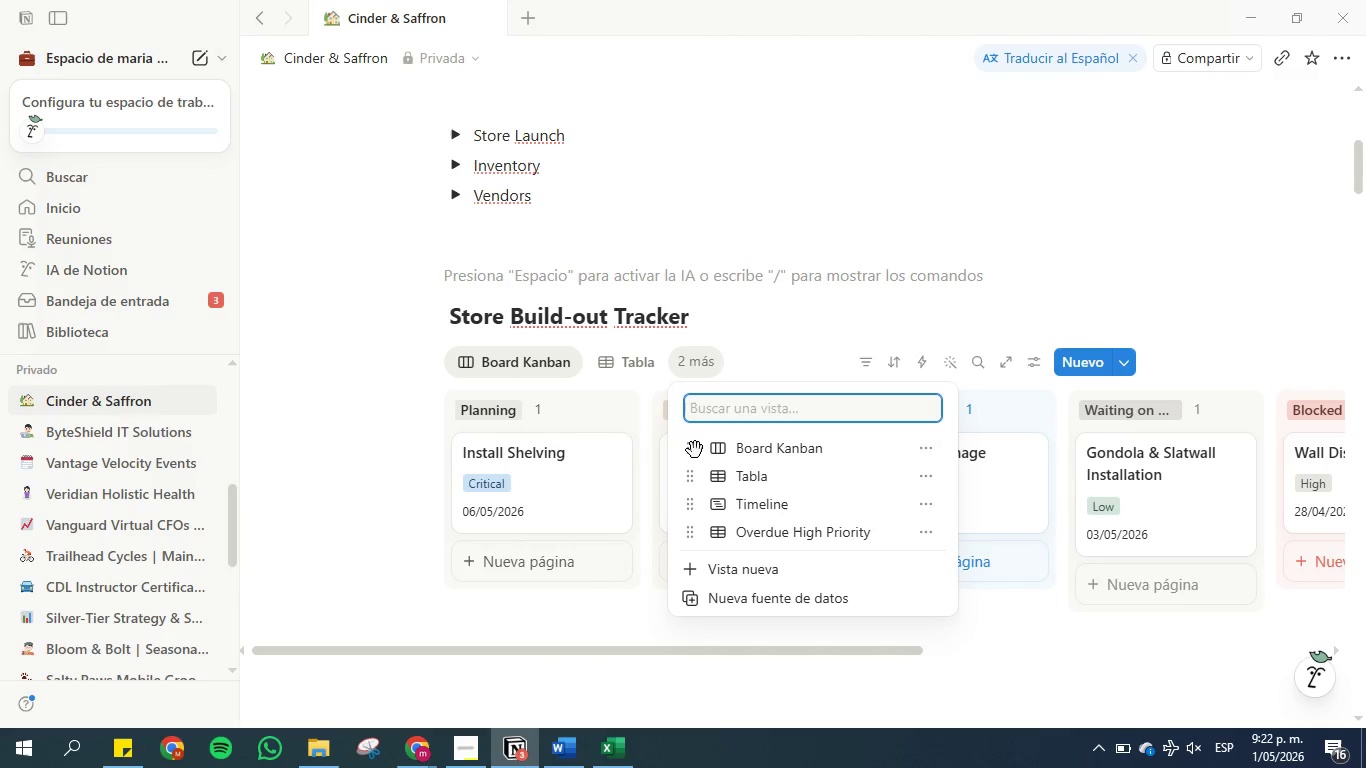 
right_click([691, 452])
 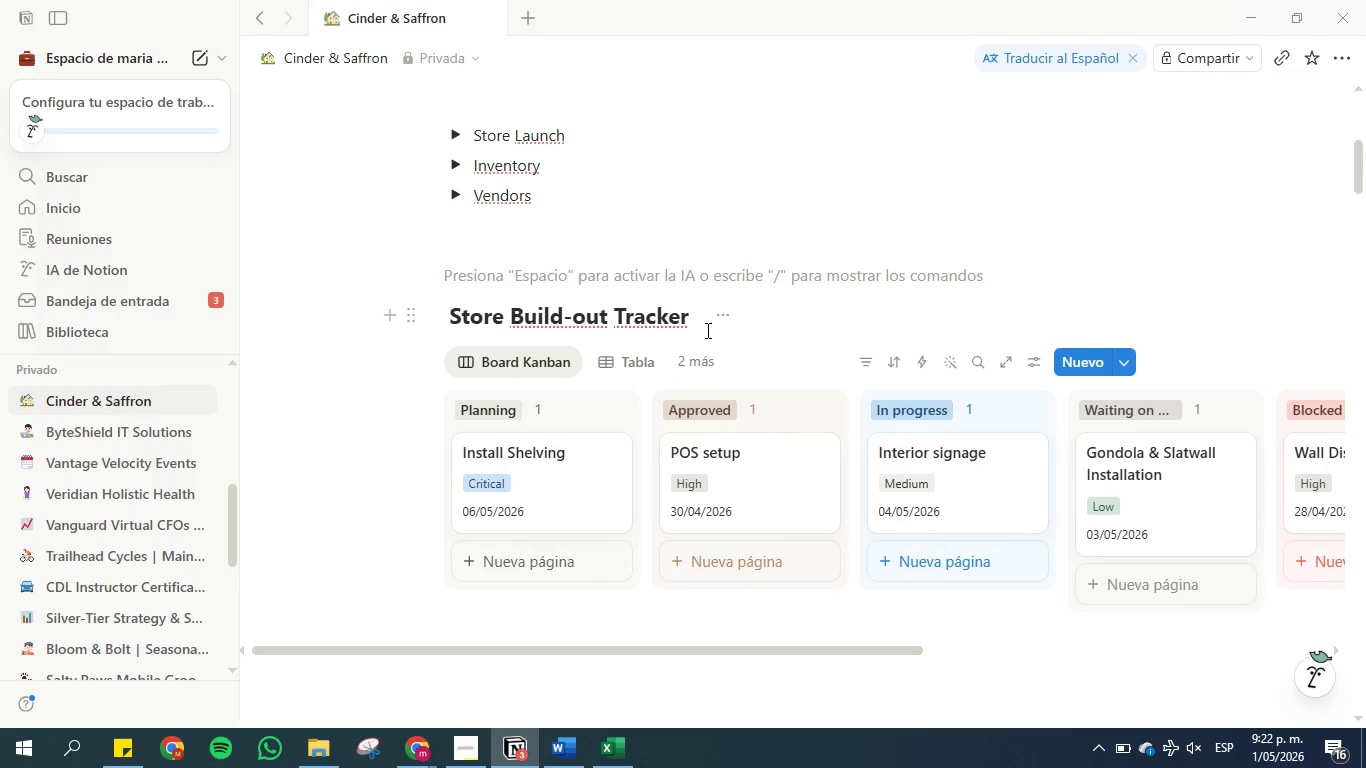 
left_click([743, 305])
 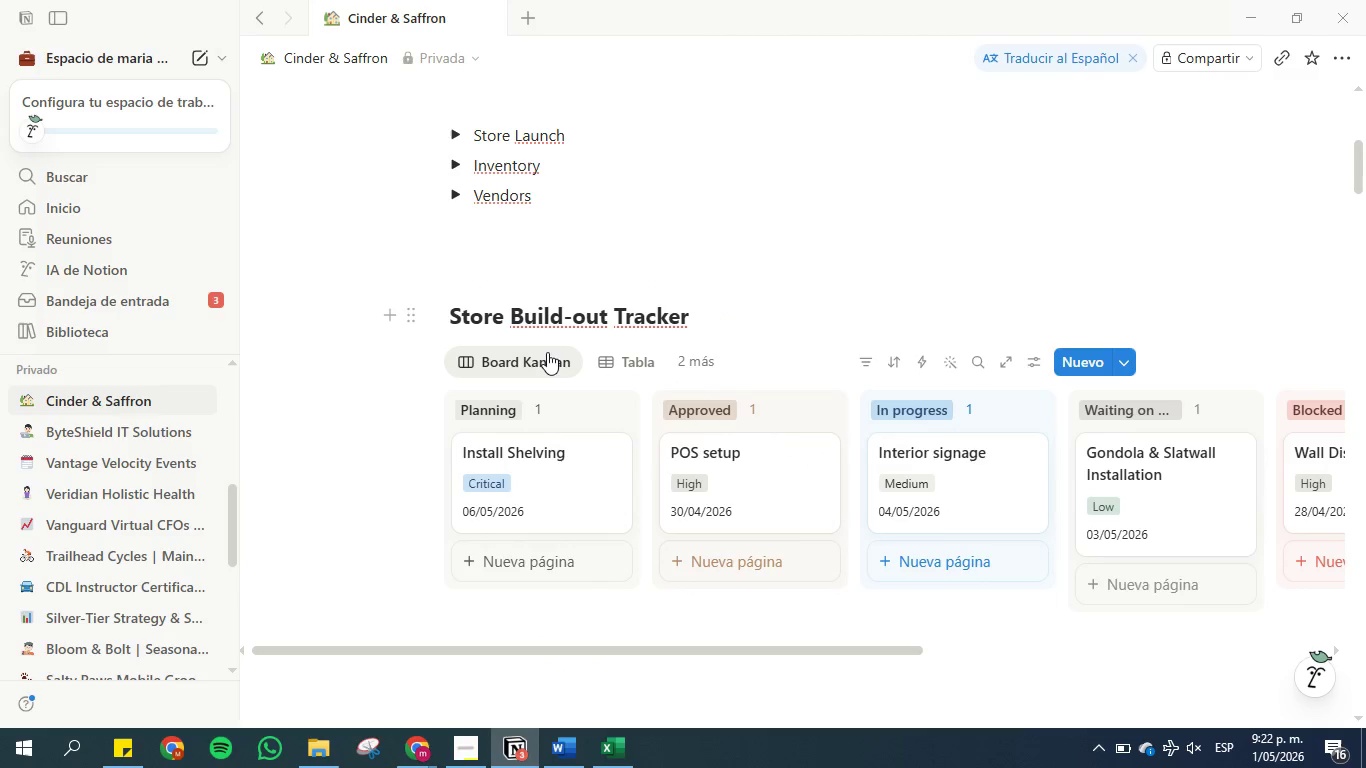 
right_click([533, 353])
 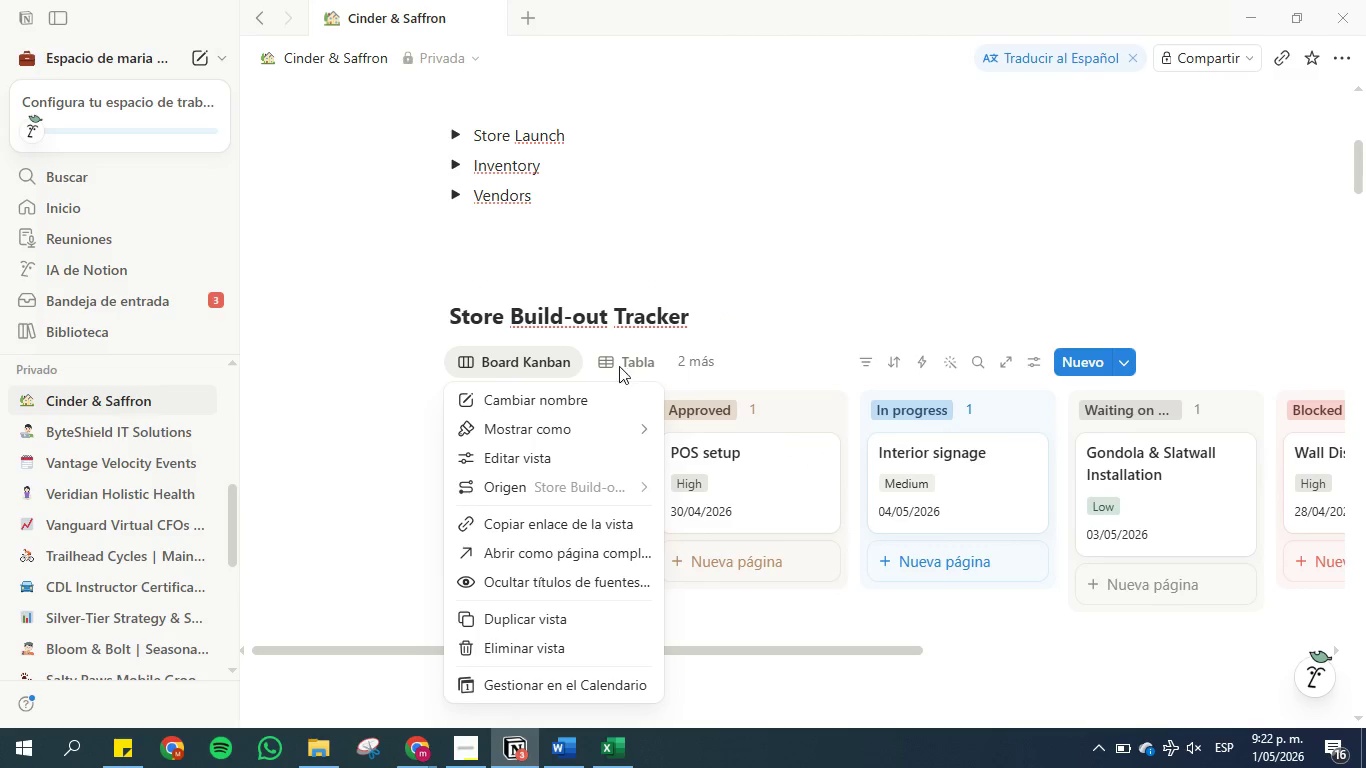 
left_click([384, 347])
 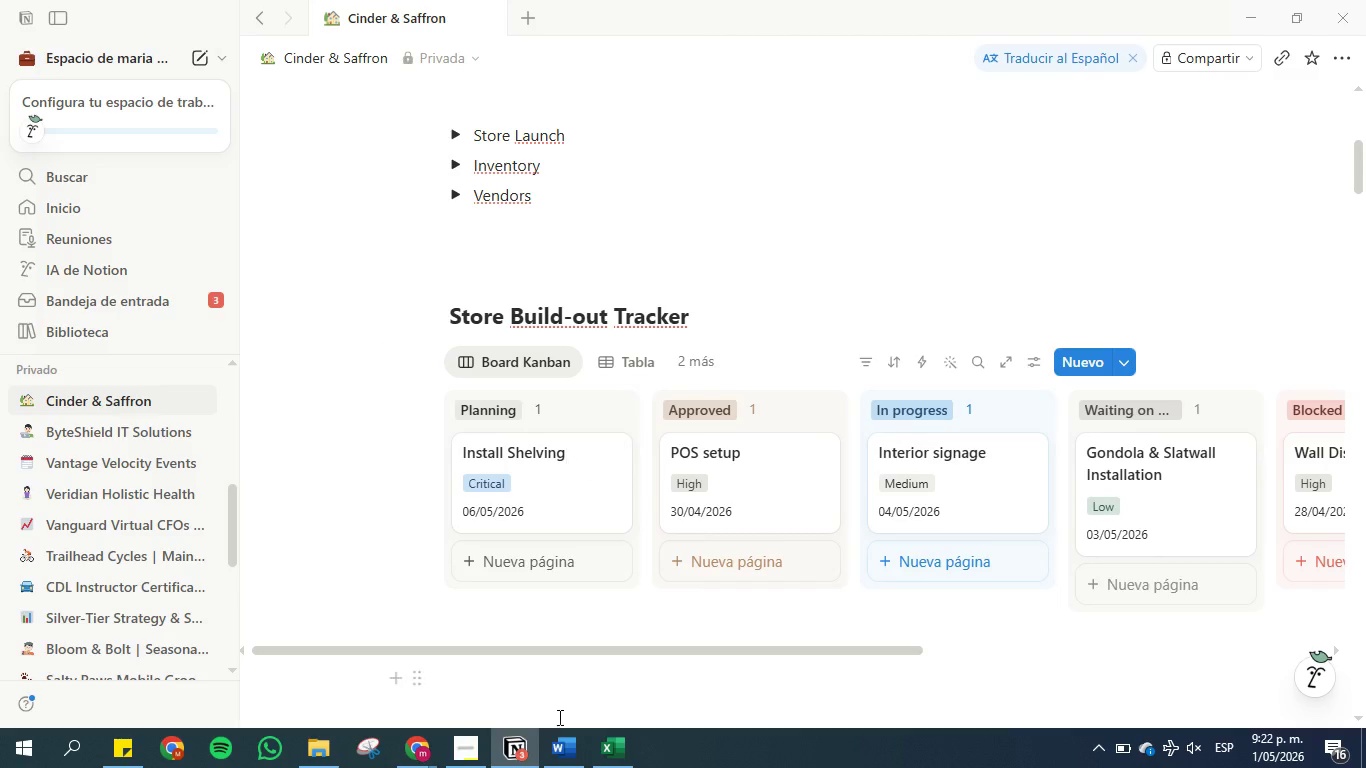 
left_click([569, 766])
 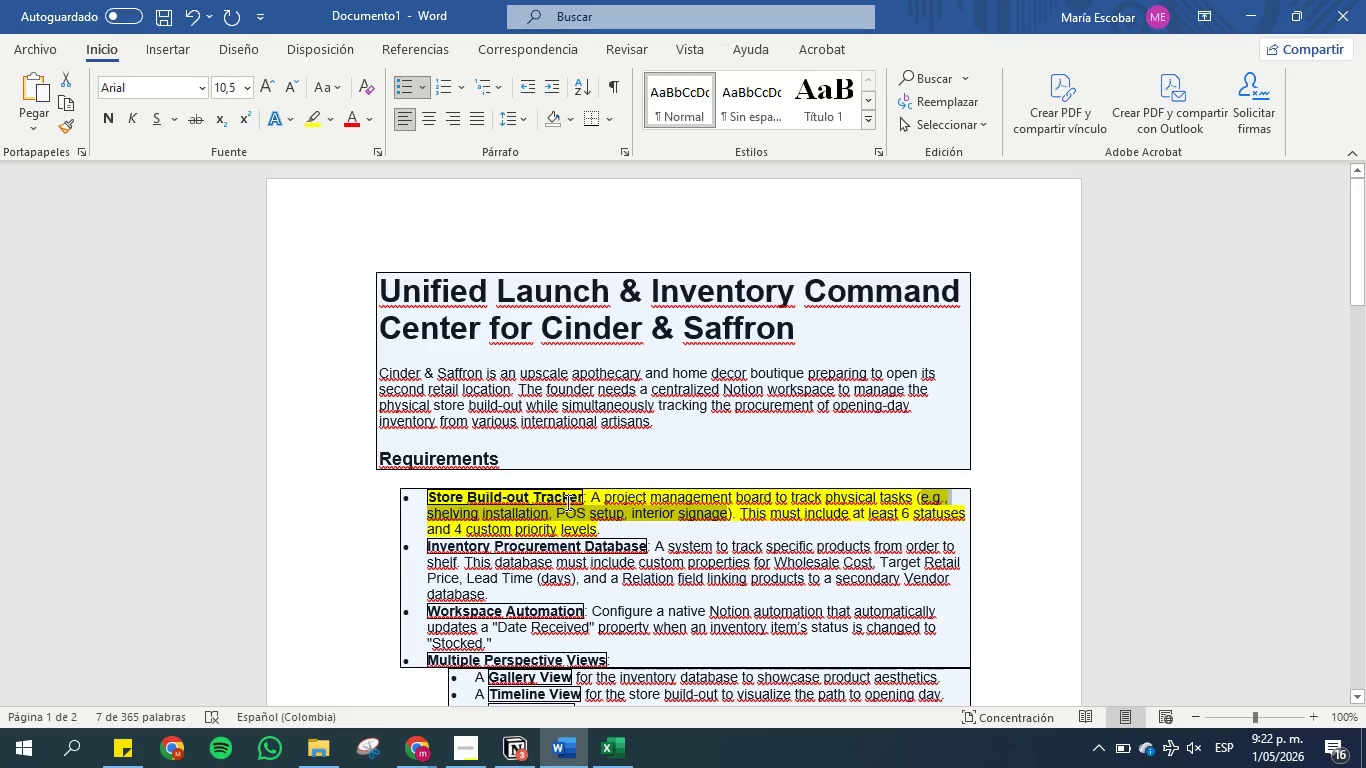 
left_click([565, 502])
 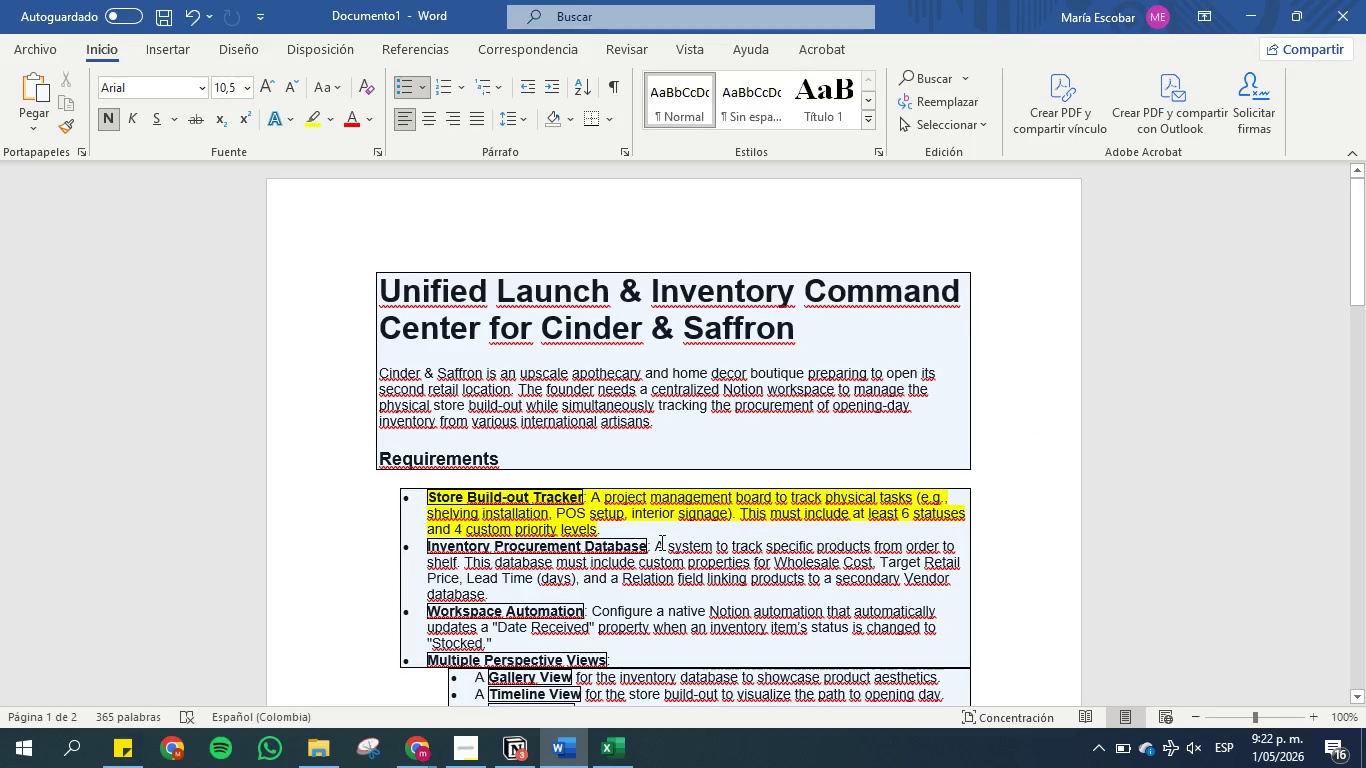 
scroll: coordinate [664, 553], scroll_direction: down, amount: 1.0
 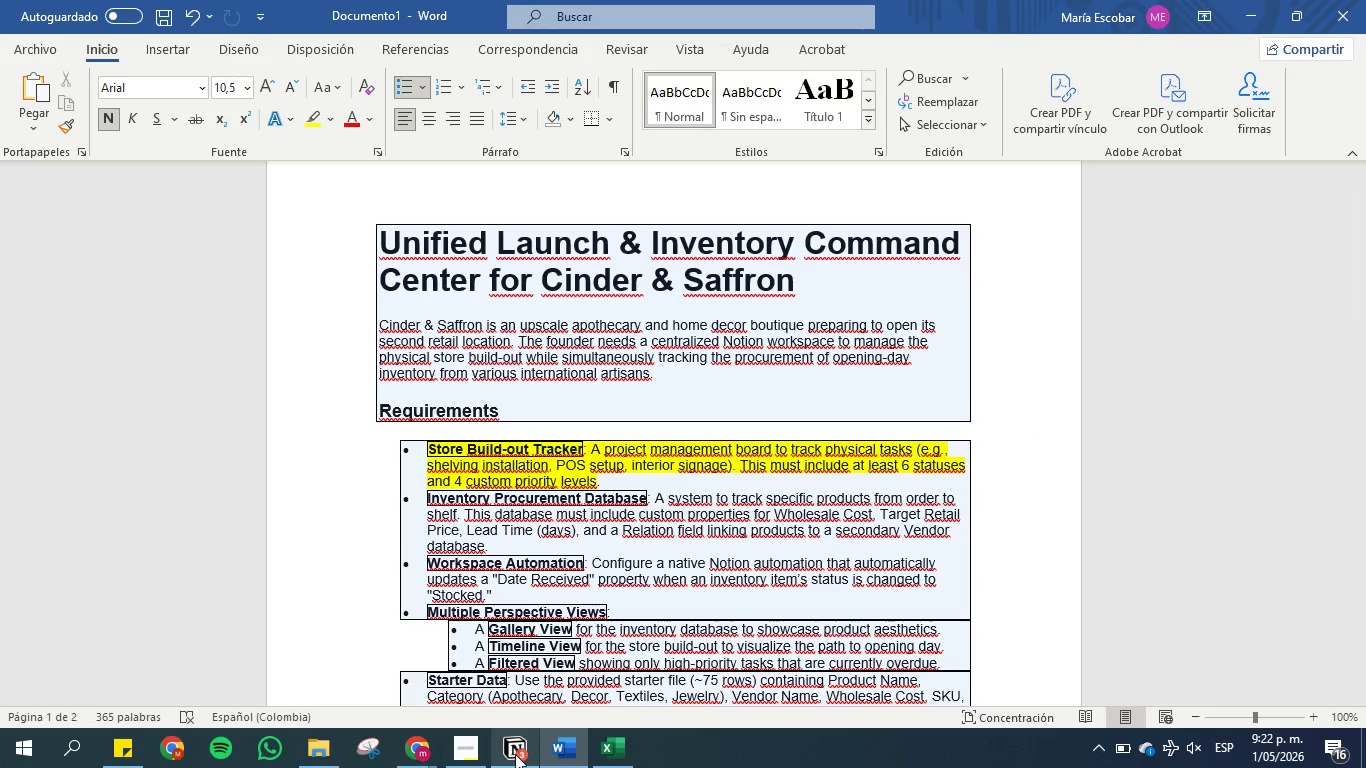 
left_click([518, 752])
 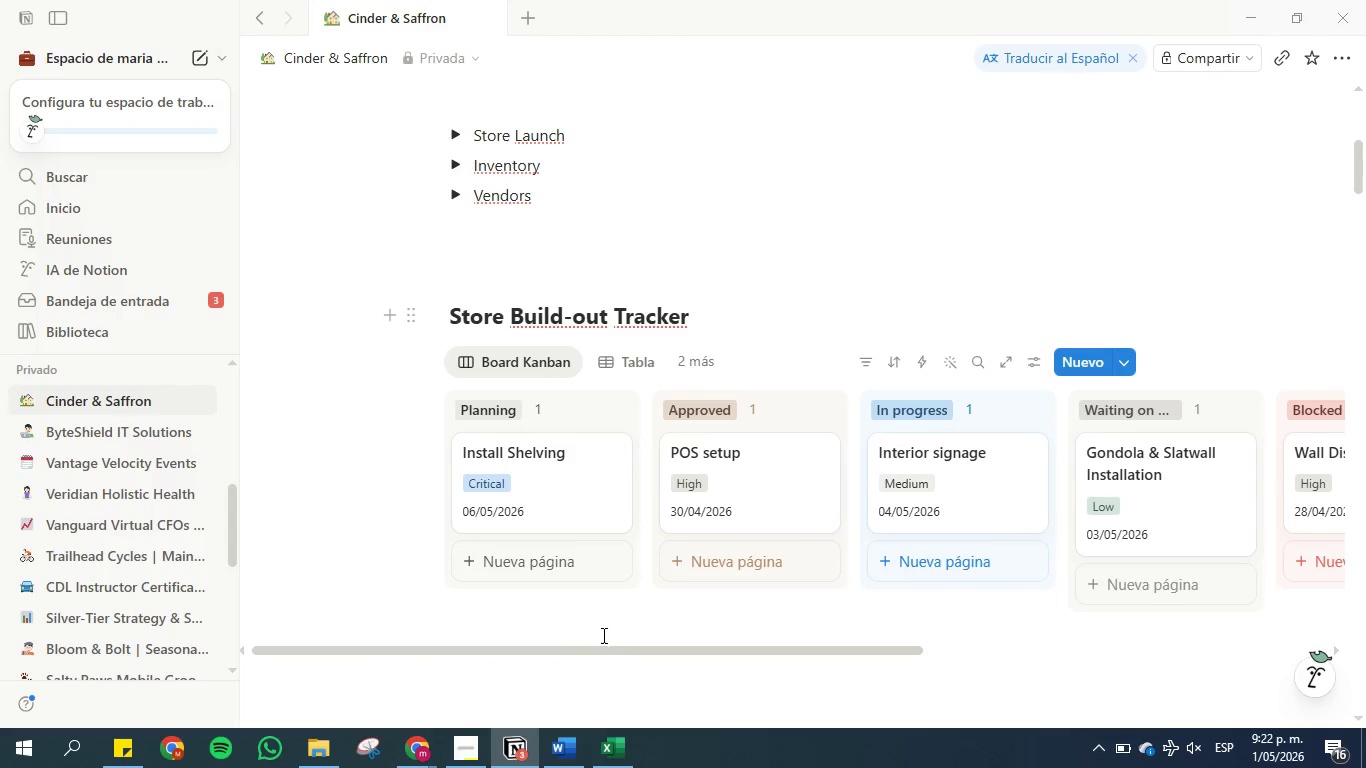 
left_click_drag(start_coordinate=[607, 645], to_coordinate=[454, 596])
 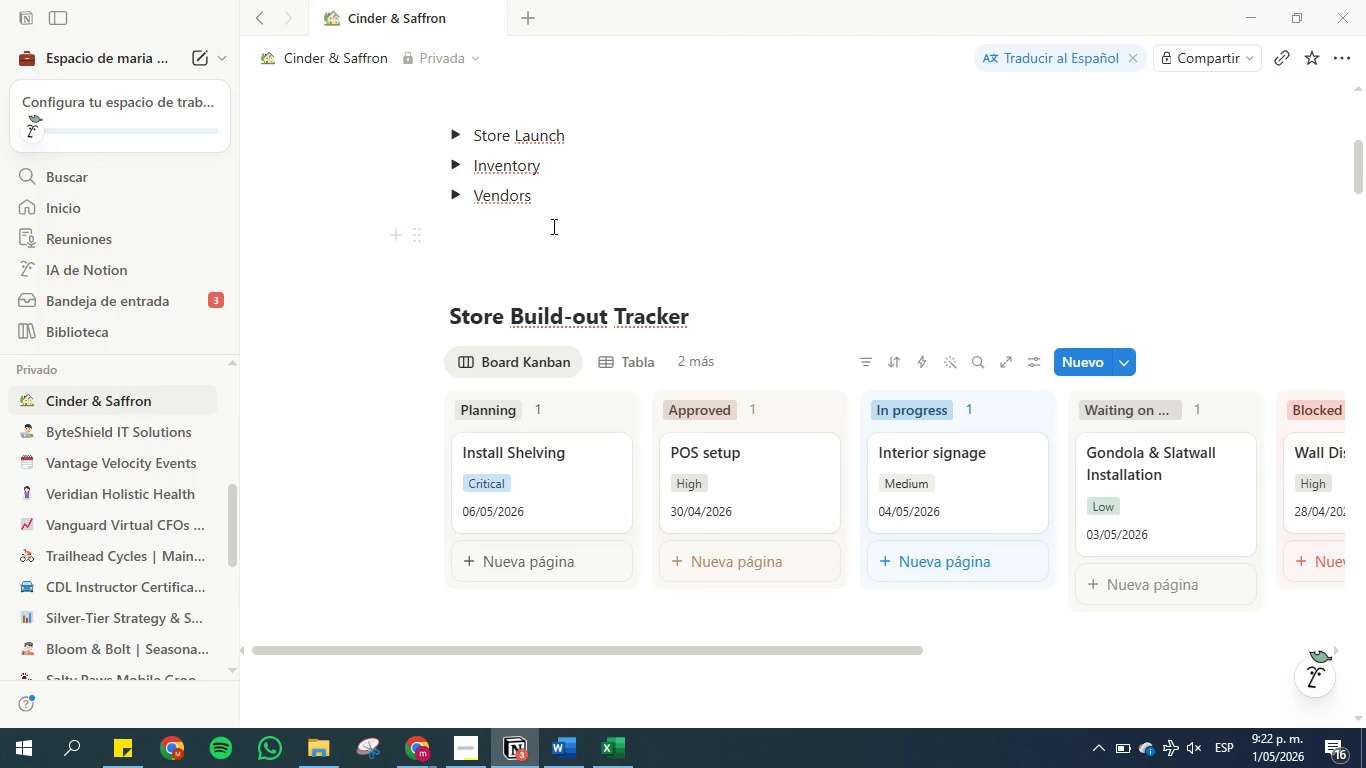 
scroll: coordinate [568, 394], scroll_direction: down, amount: 2.0
 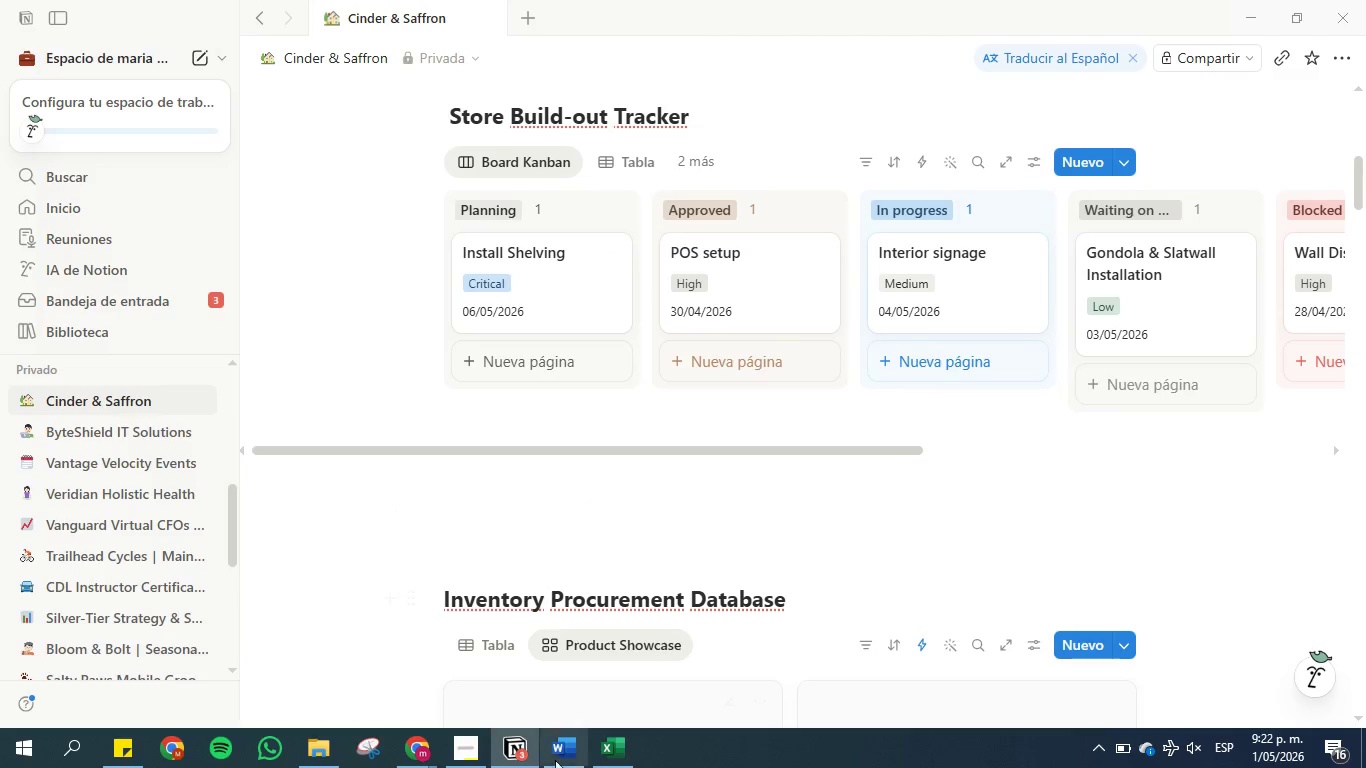 
left_click([549, 767])
 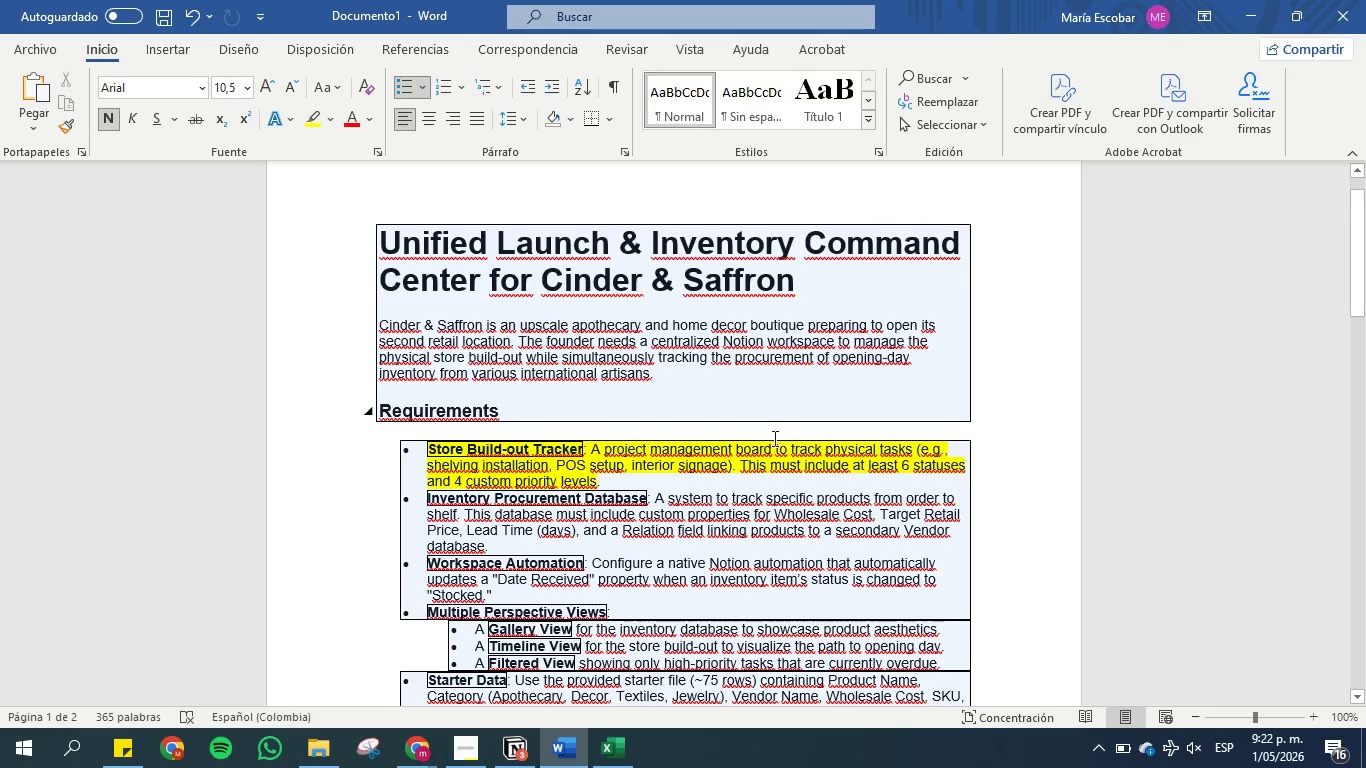 
wait(5.81)
 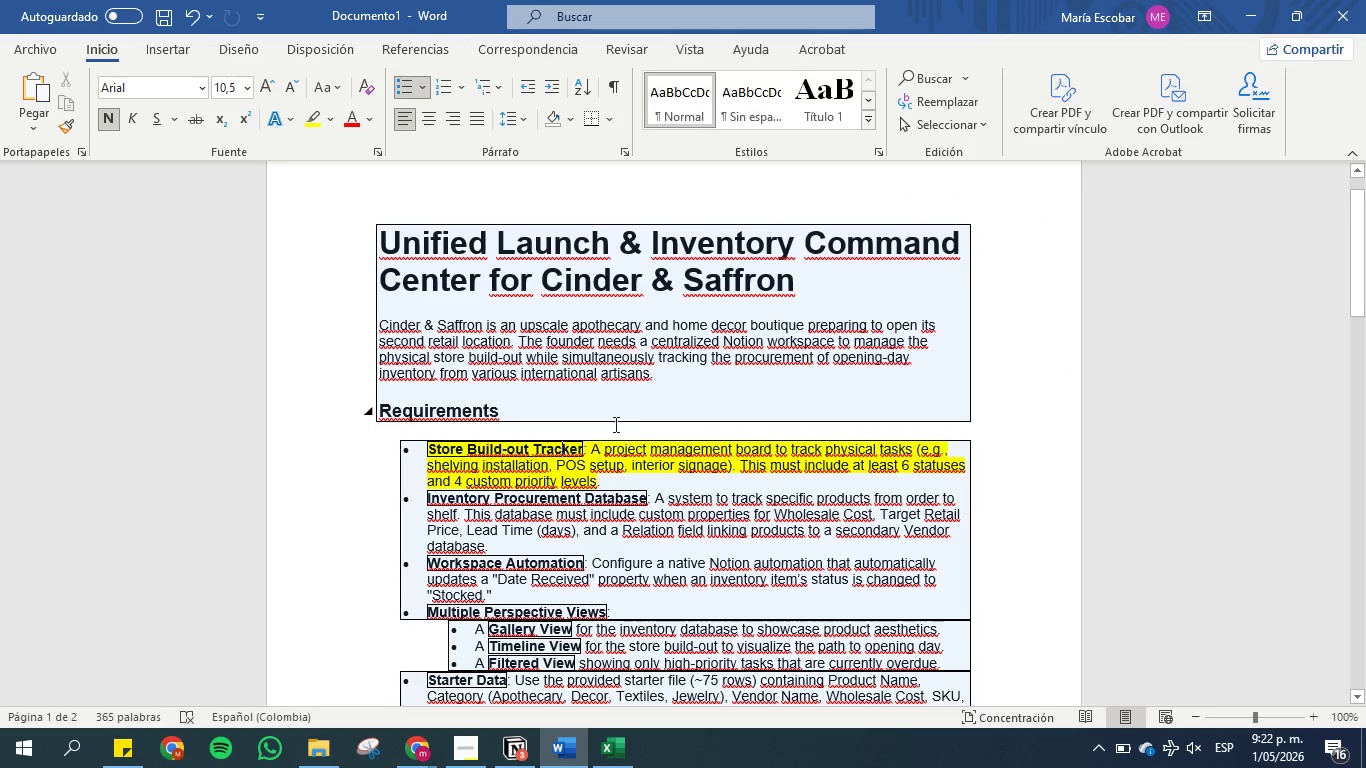 
left_click_drag(start_coordinate=[776, 447], to_coordinate=[902, 451])
 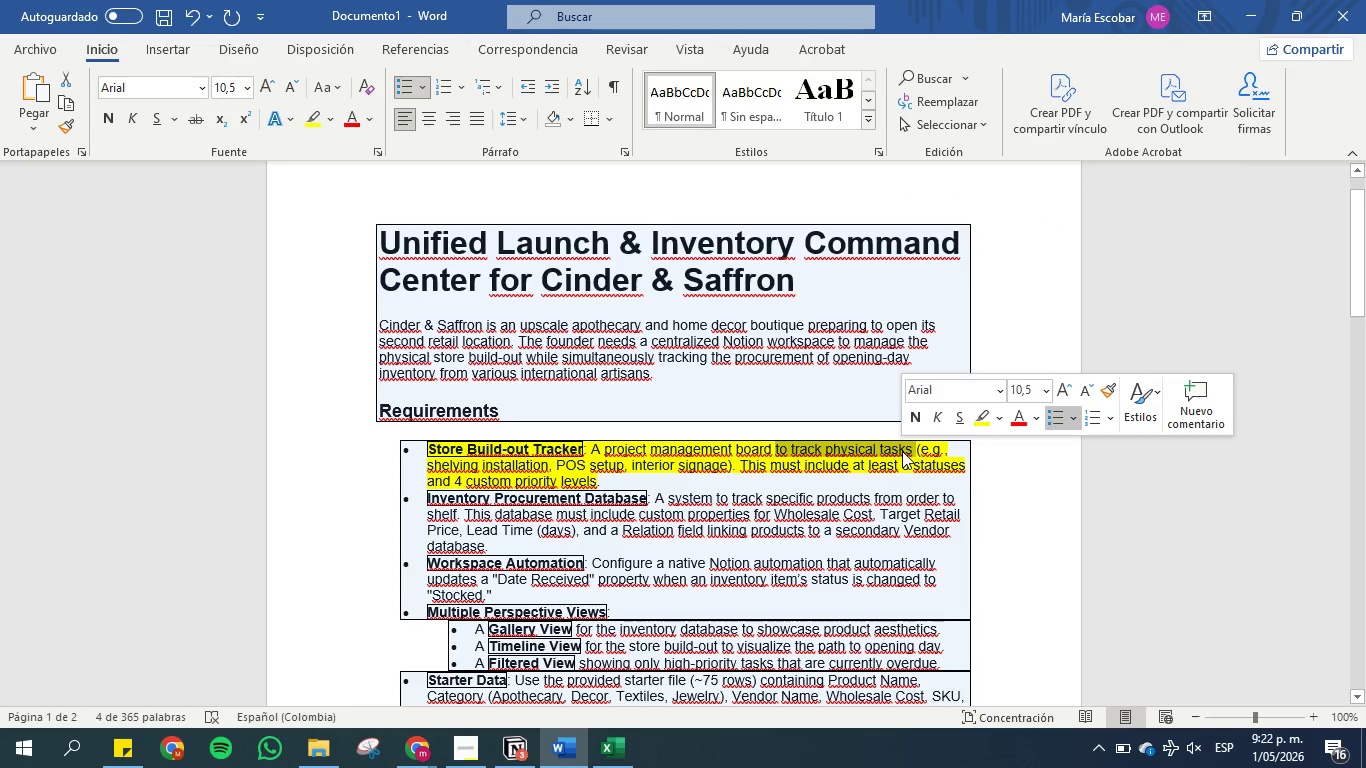 
key(Control+C)
 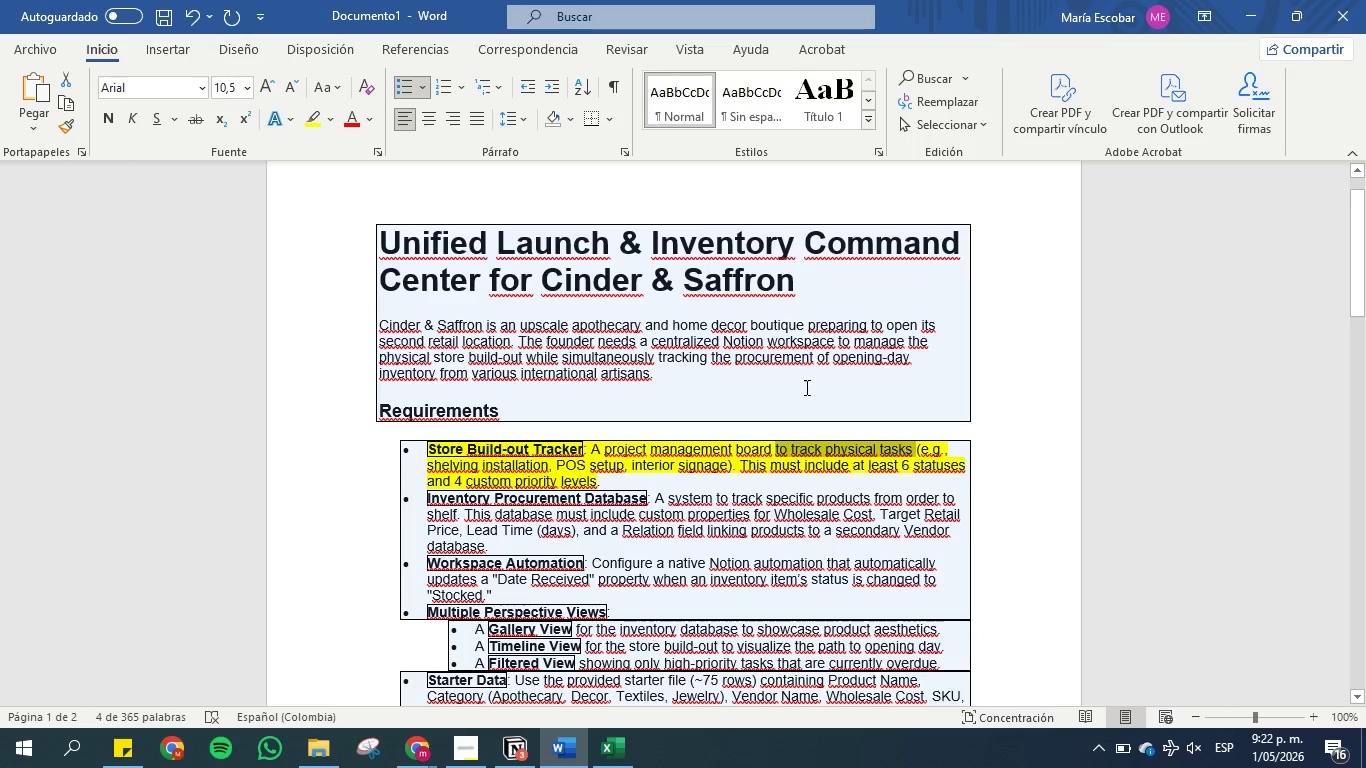 
wait(6.58)
 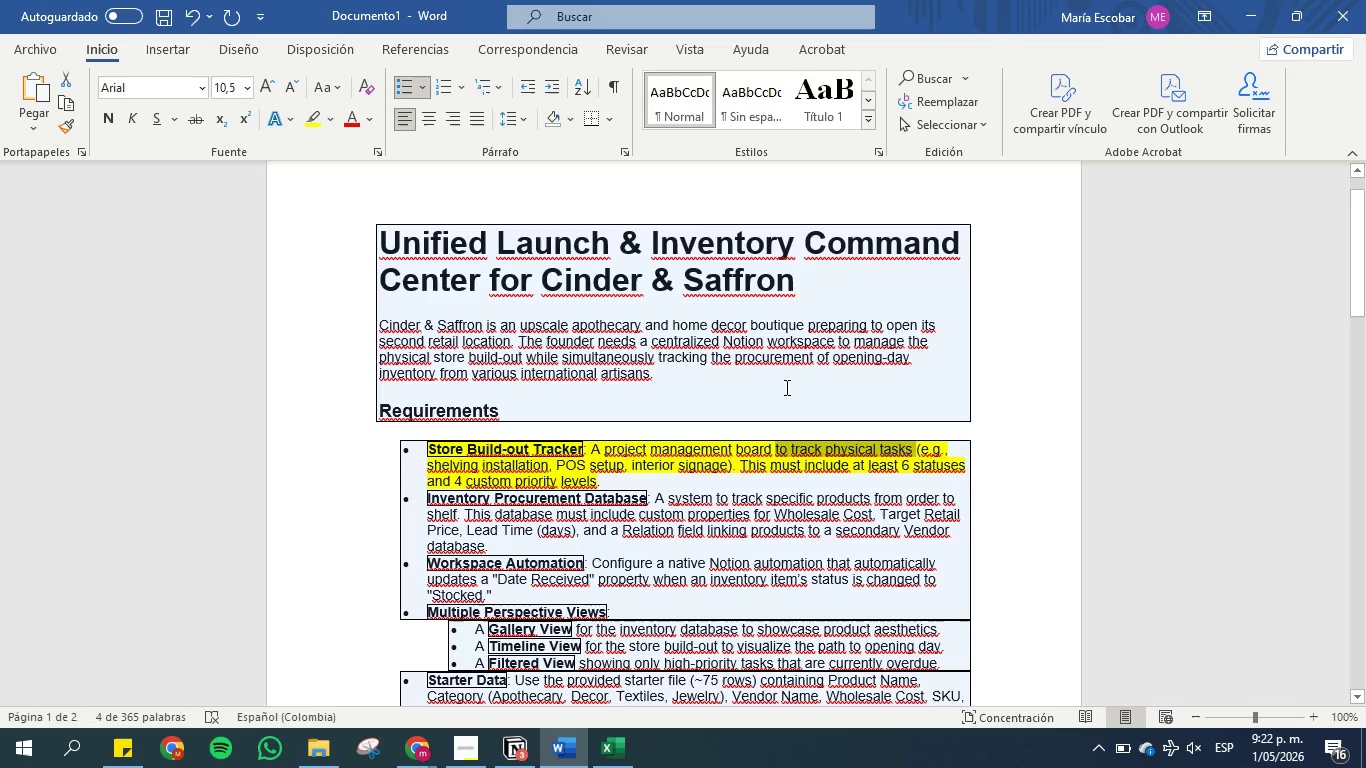 
left_click([1245, 3])
 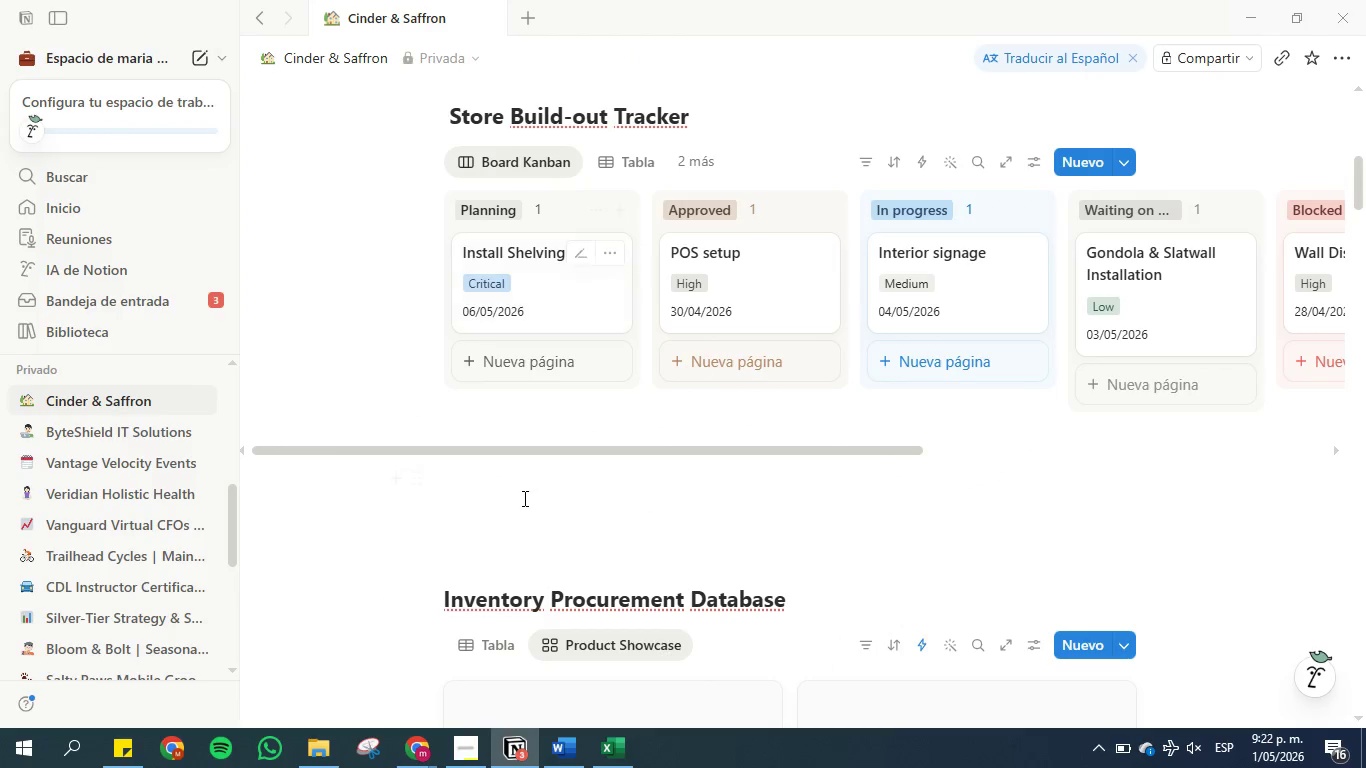 
scroll: coordinate [538, 468], scroll_direction: up, amount: 5.0
 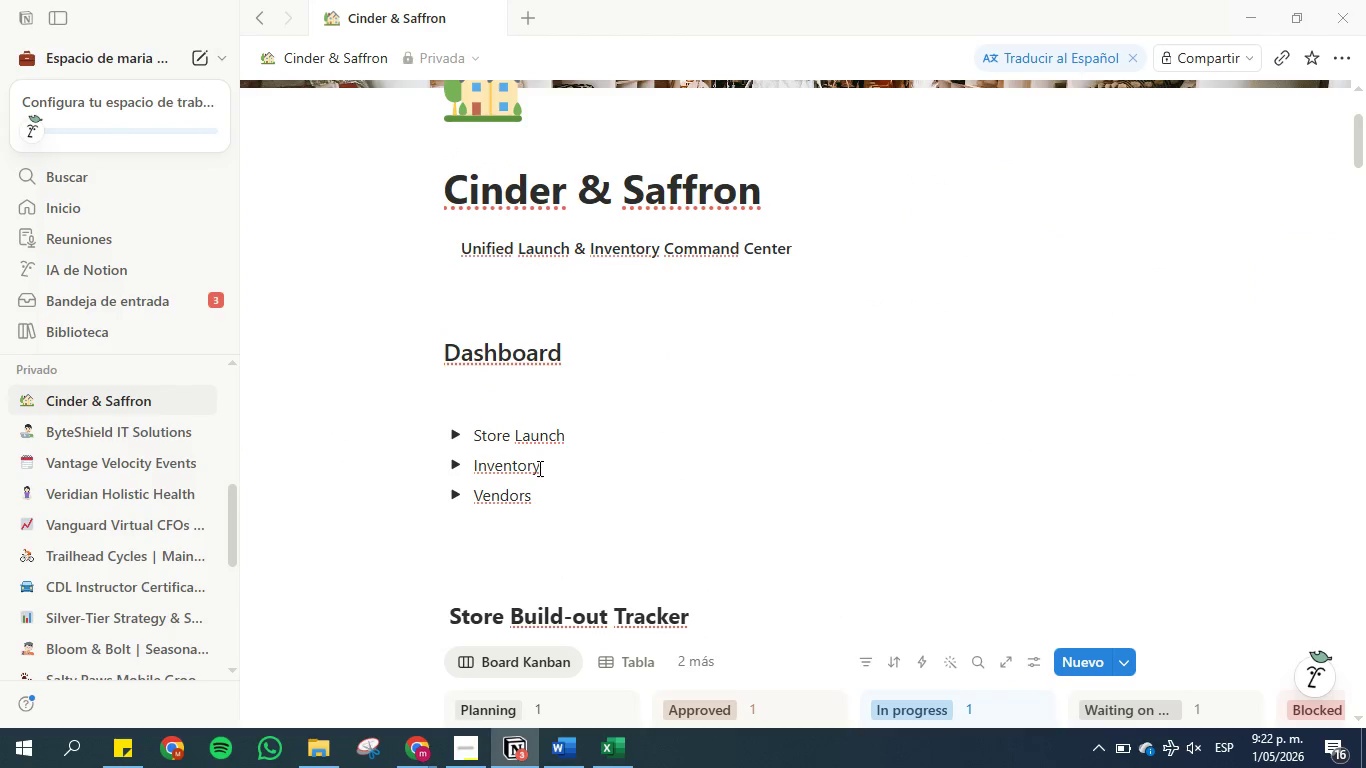 
scroll: coordinate [538, 468], scroll_direction: down, amount: 1.0
 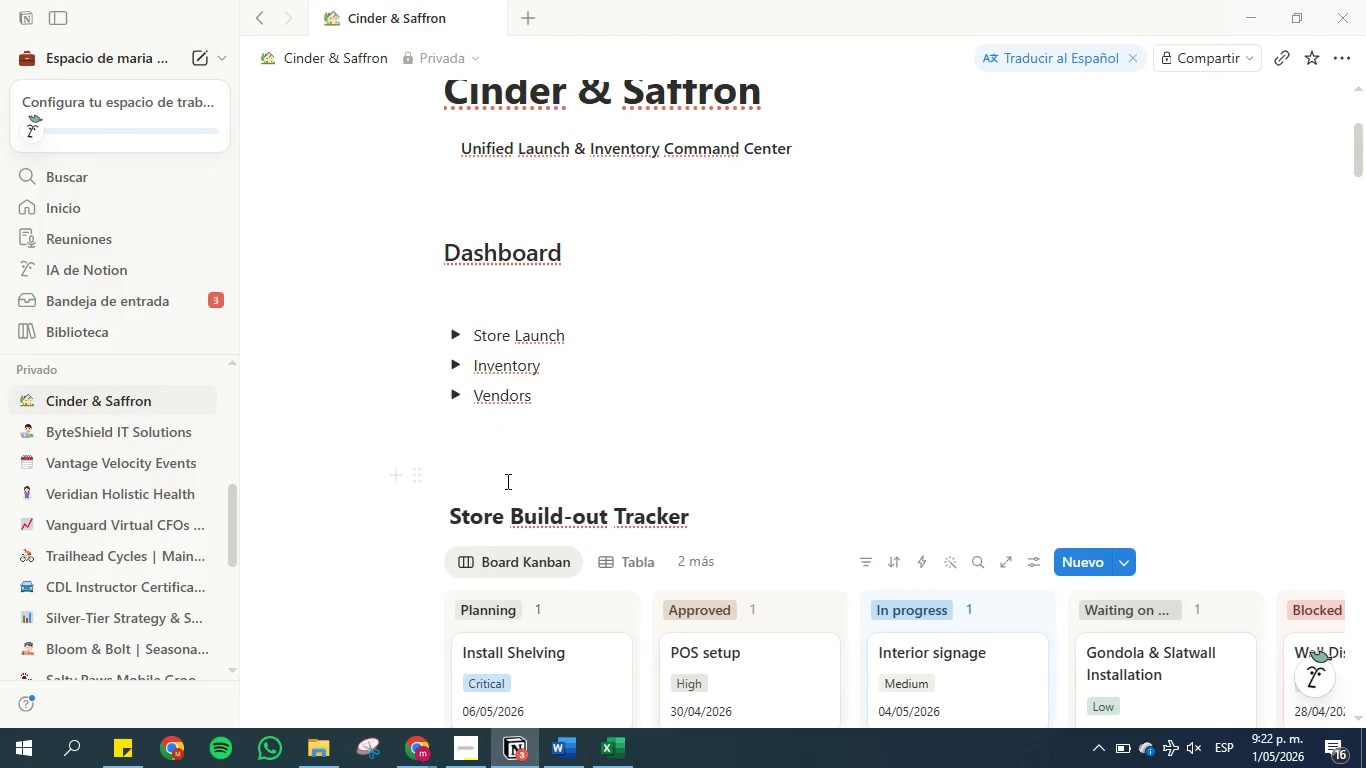 
left_click([504, 479])
 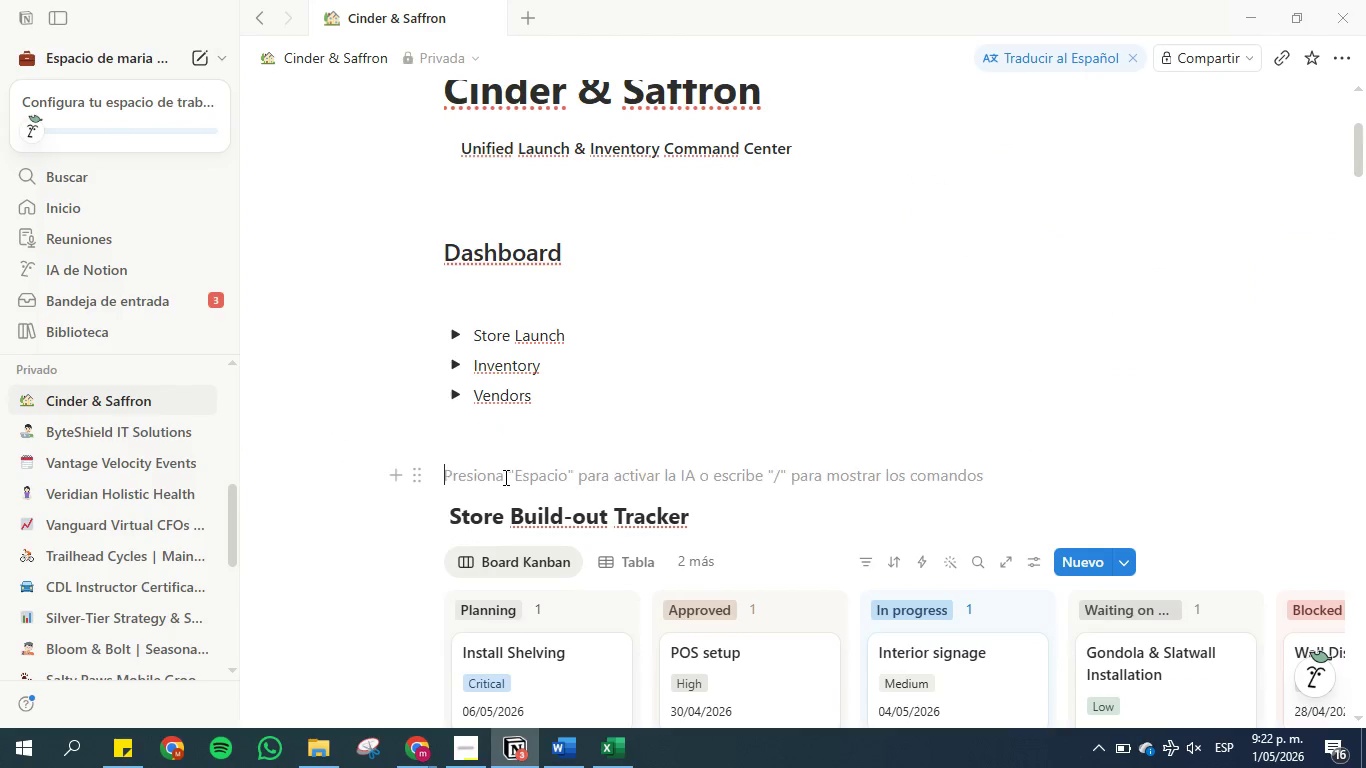 
key(Control+V)
 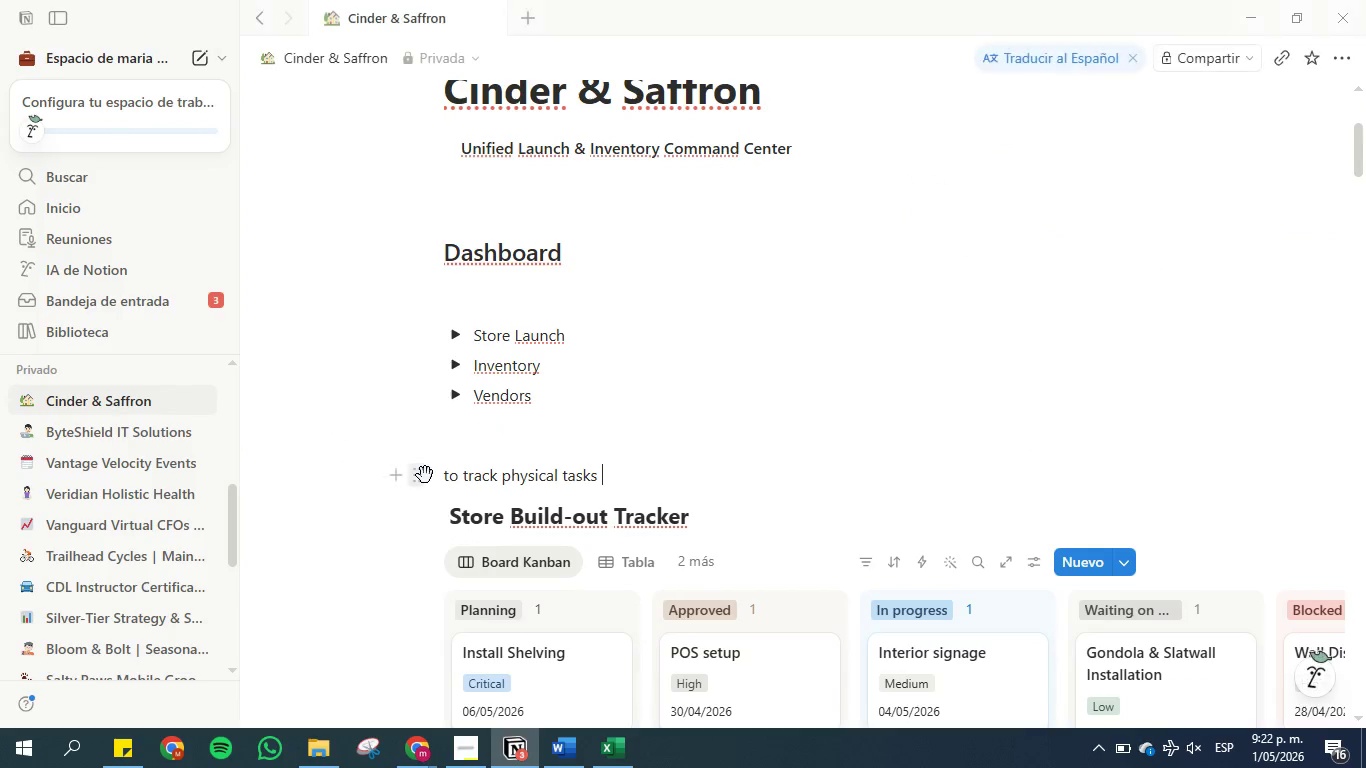 
left_click([425, 475])
 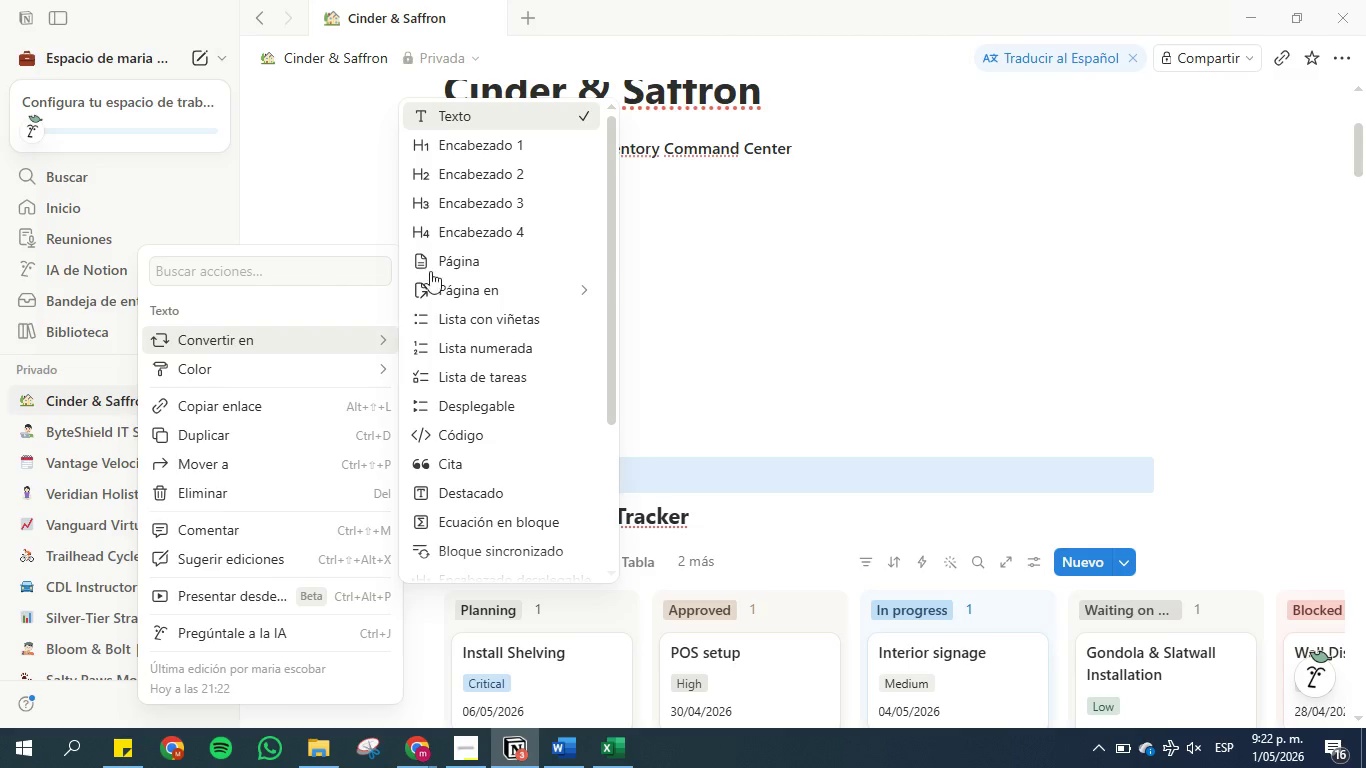 
left_click([450, 180])
 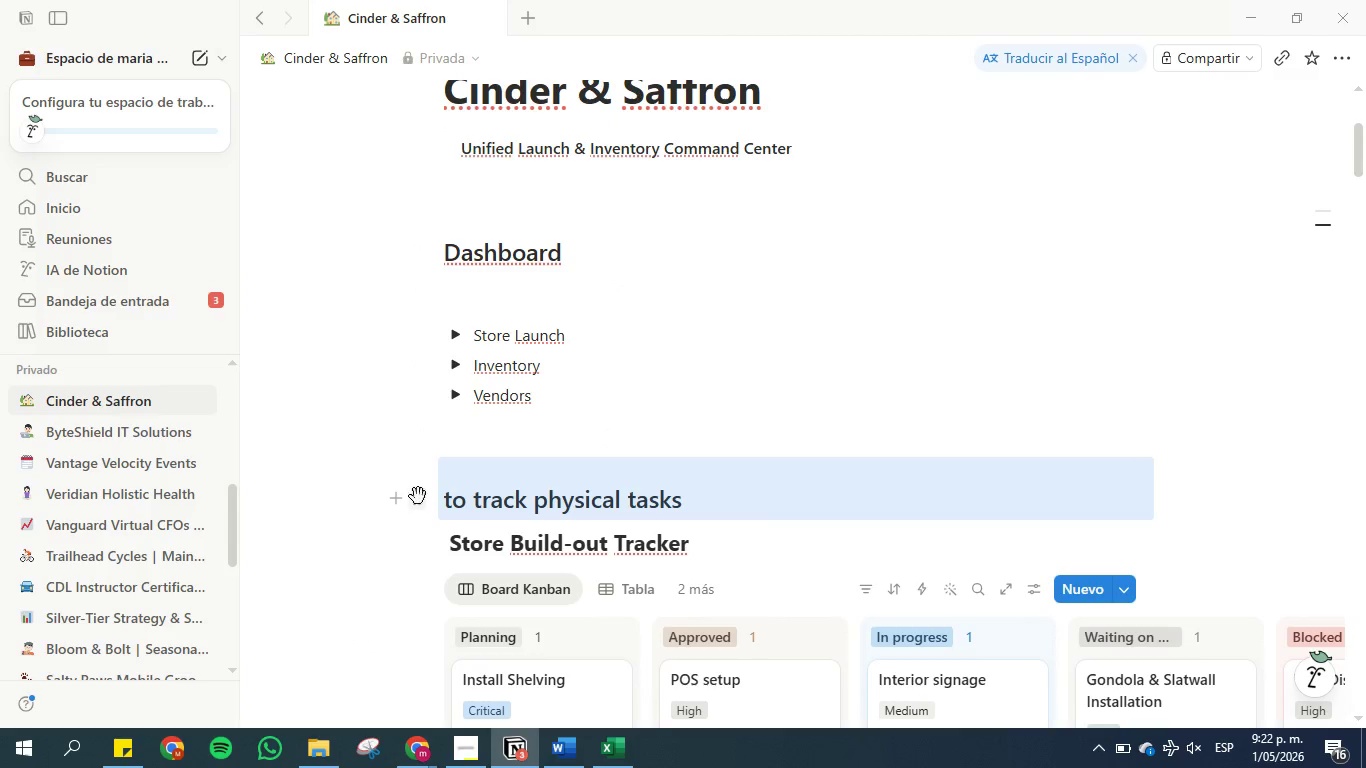 
left_click([415, 501])
 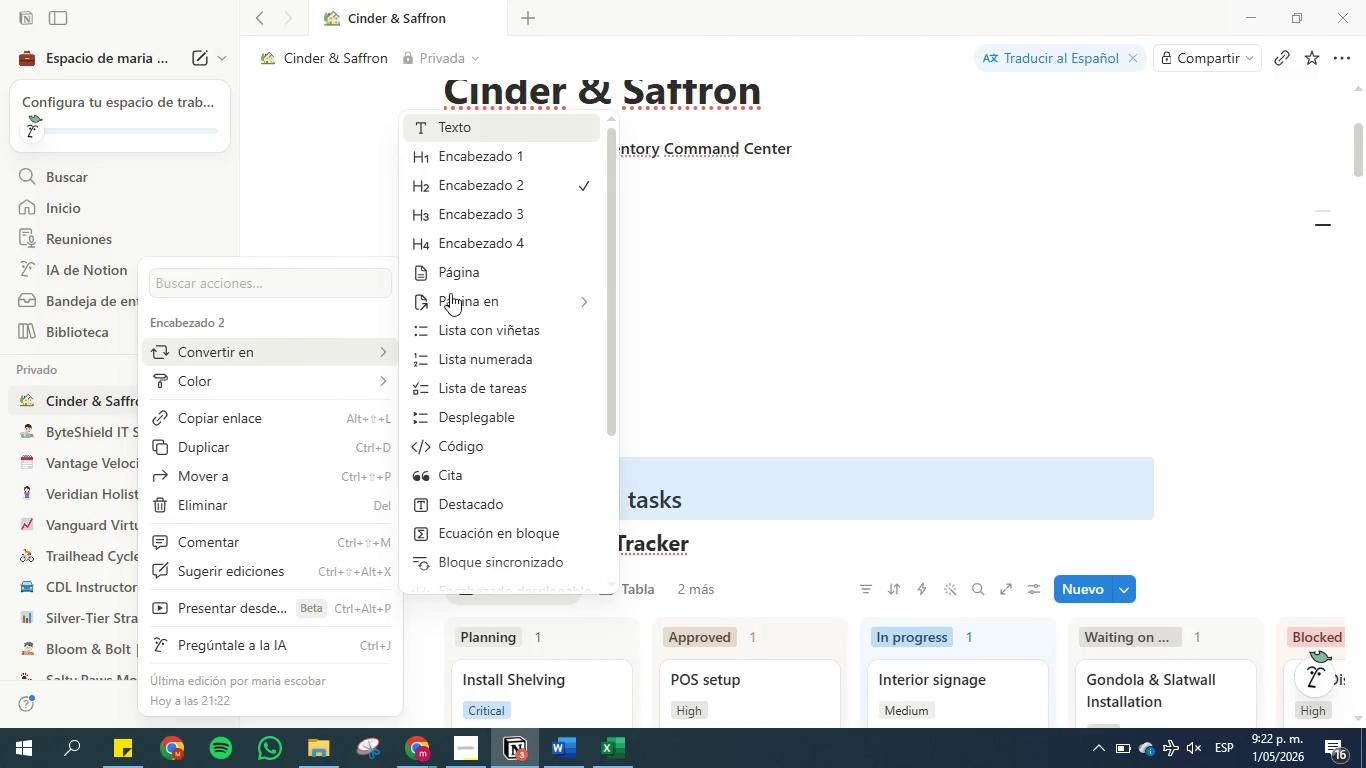 
left_click([507, 219])
 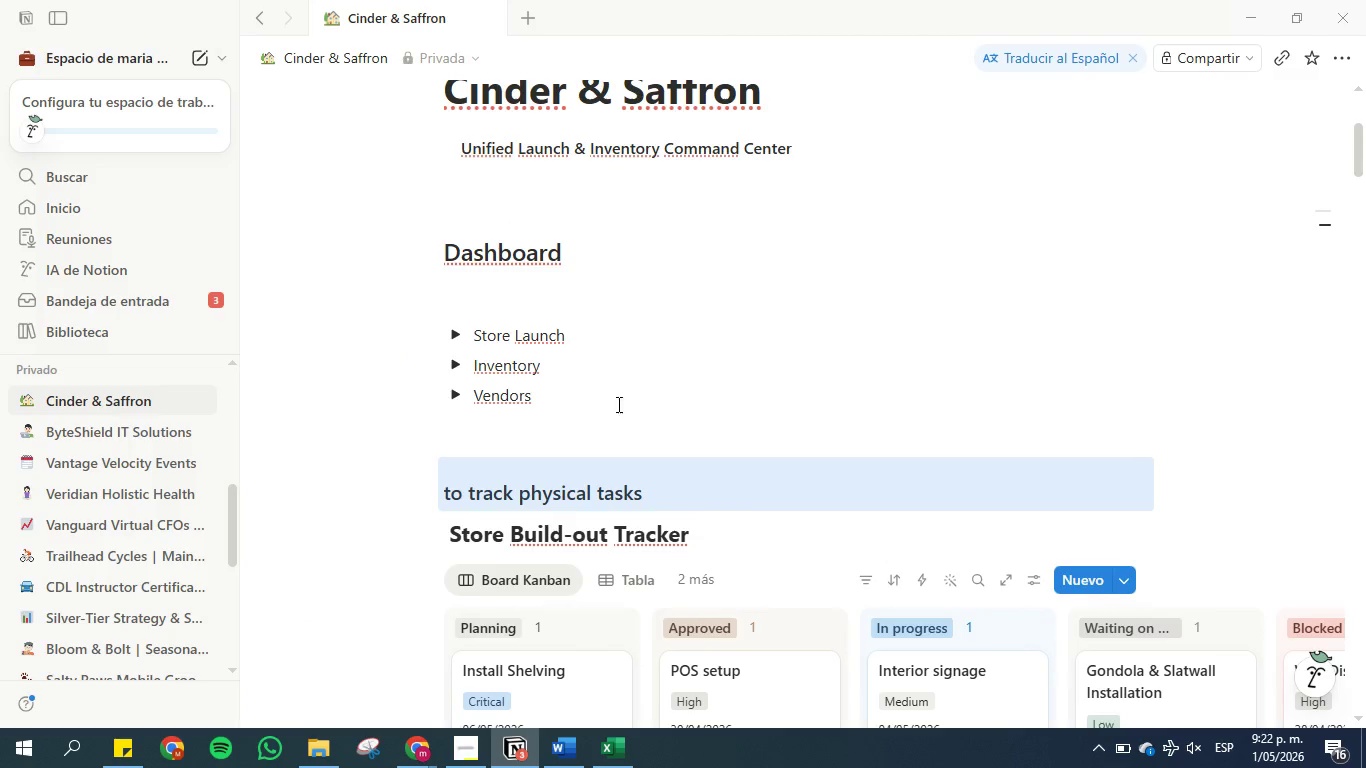 
left_click([634, 457])
 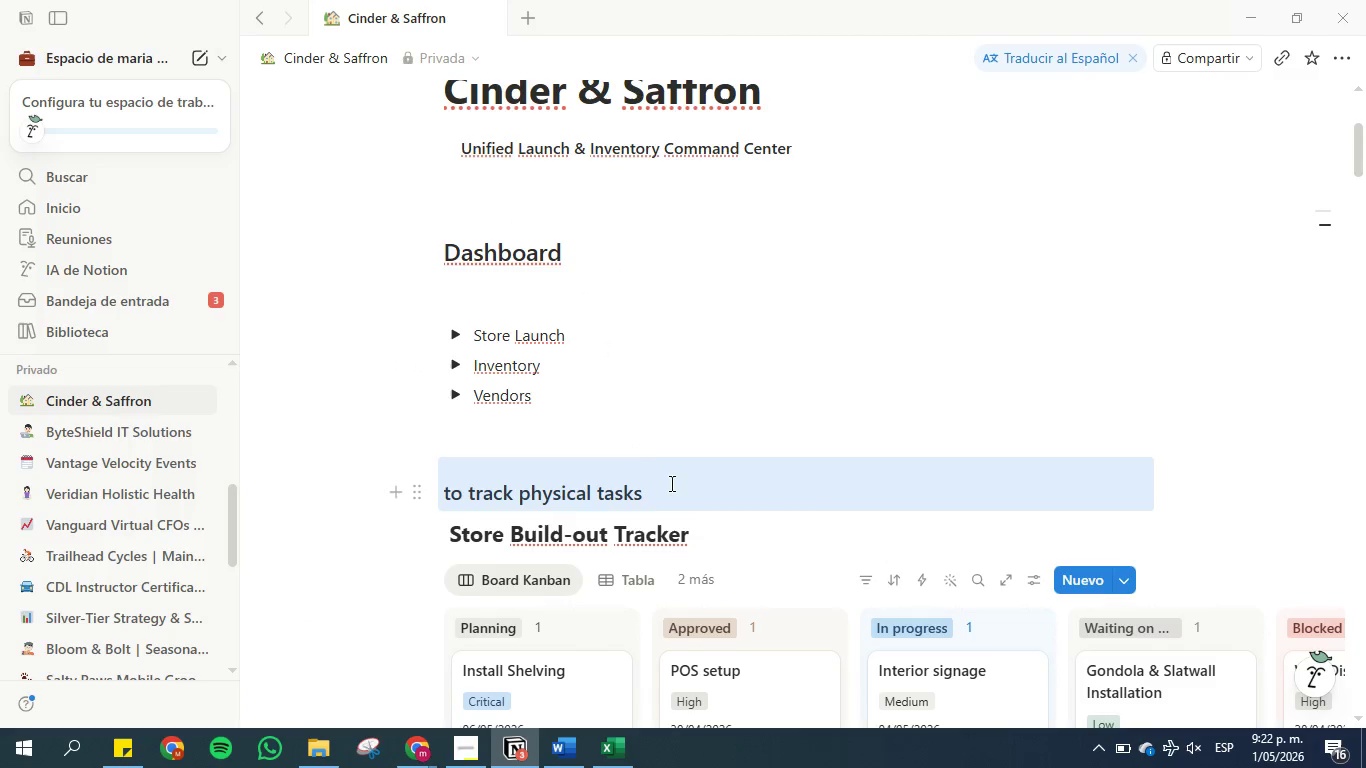 
left_click([671, 484])
 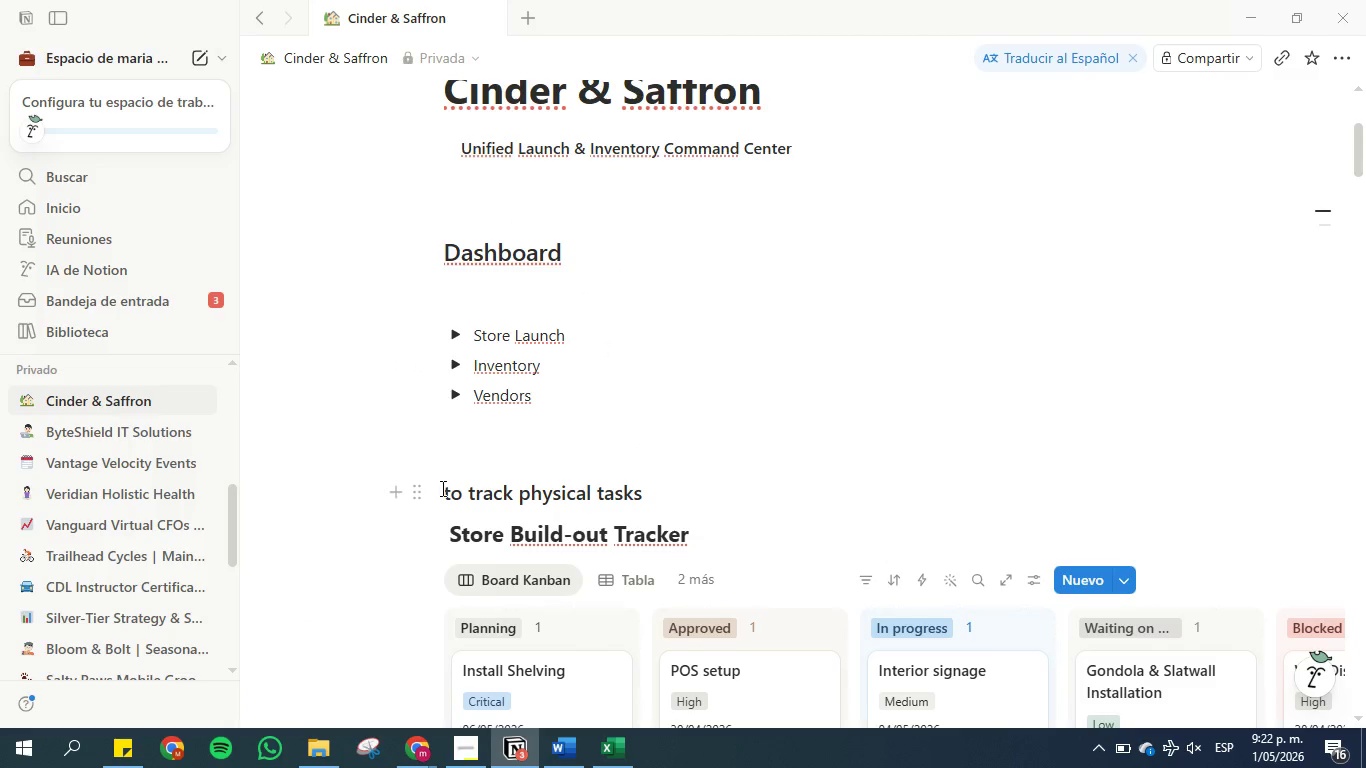 
left_click([458, 492])
 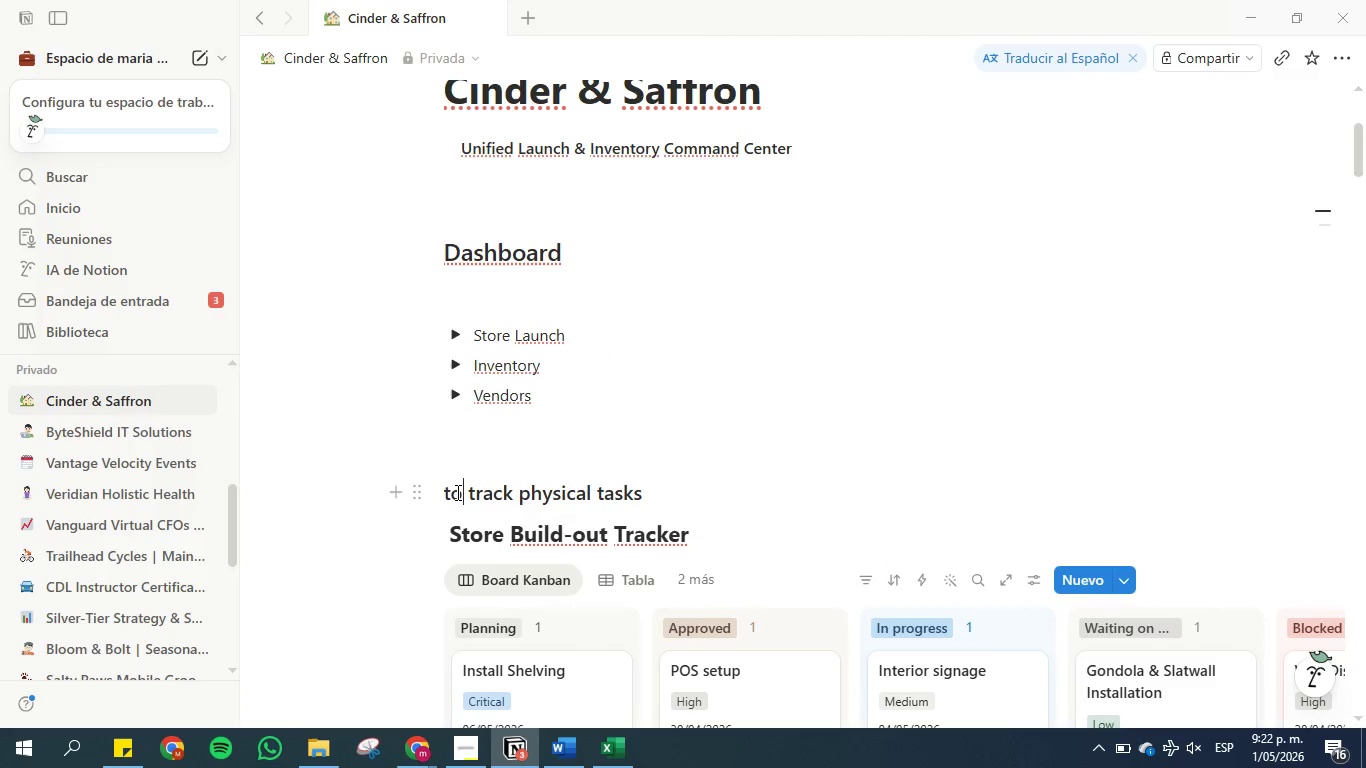 
left_click([447, 494])
 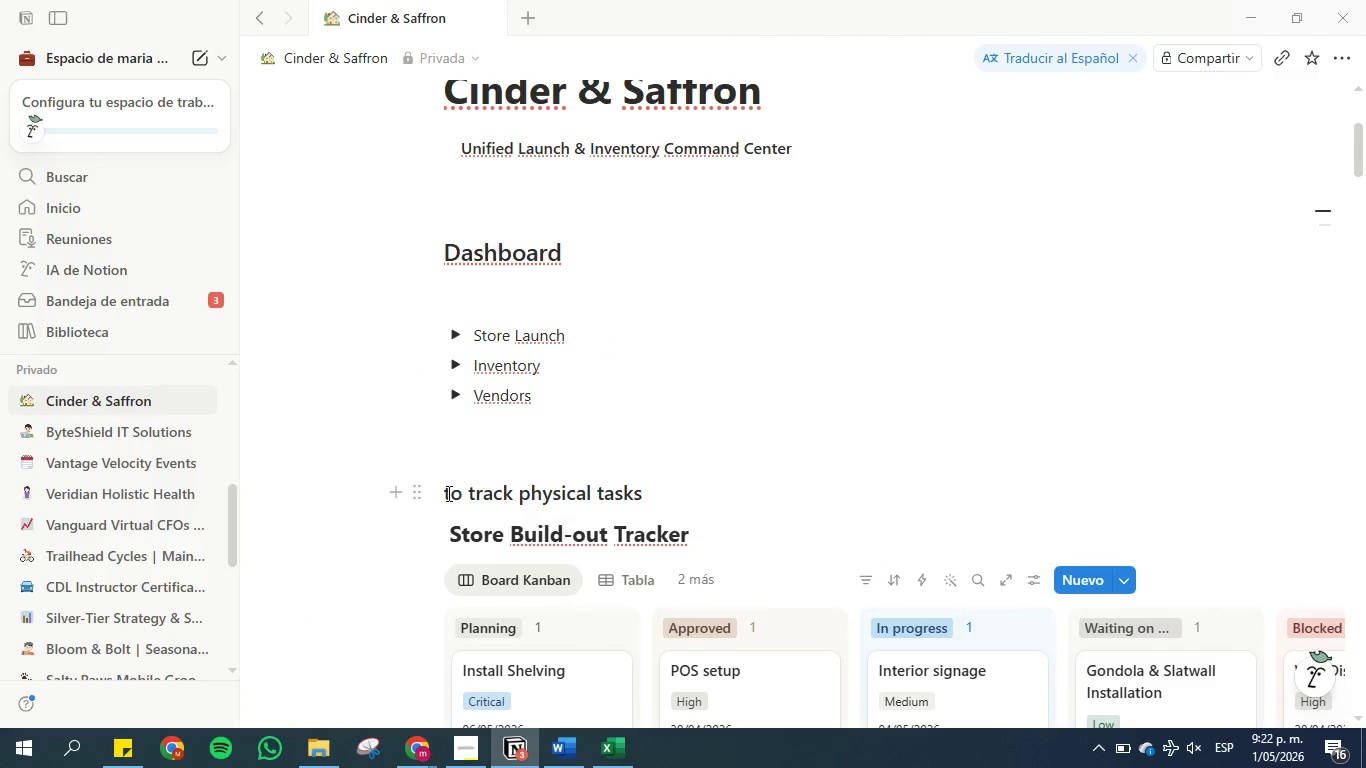 
key(ArrowRight)
 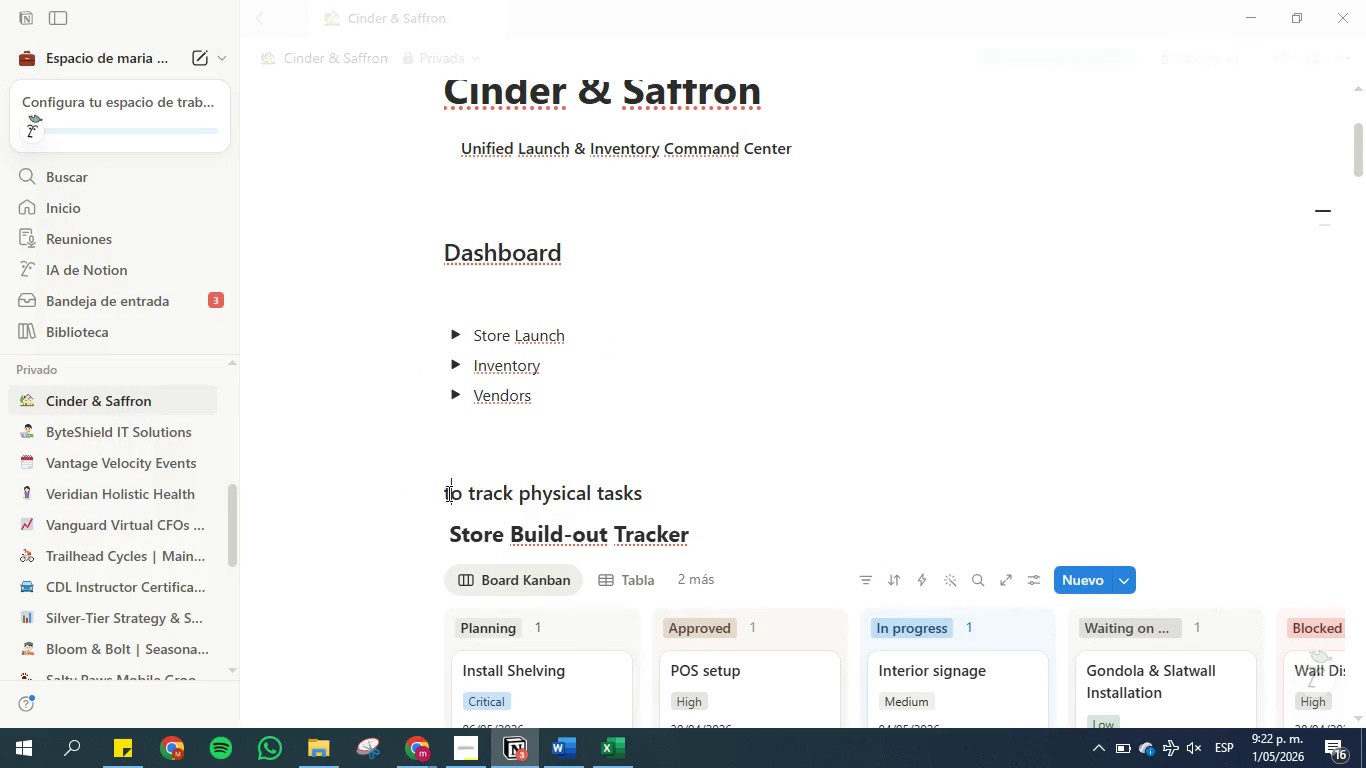 
key(Backspace)
 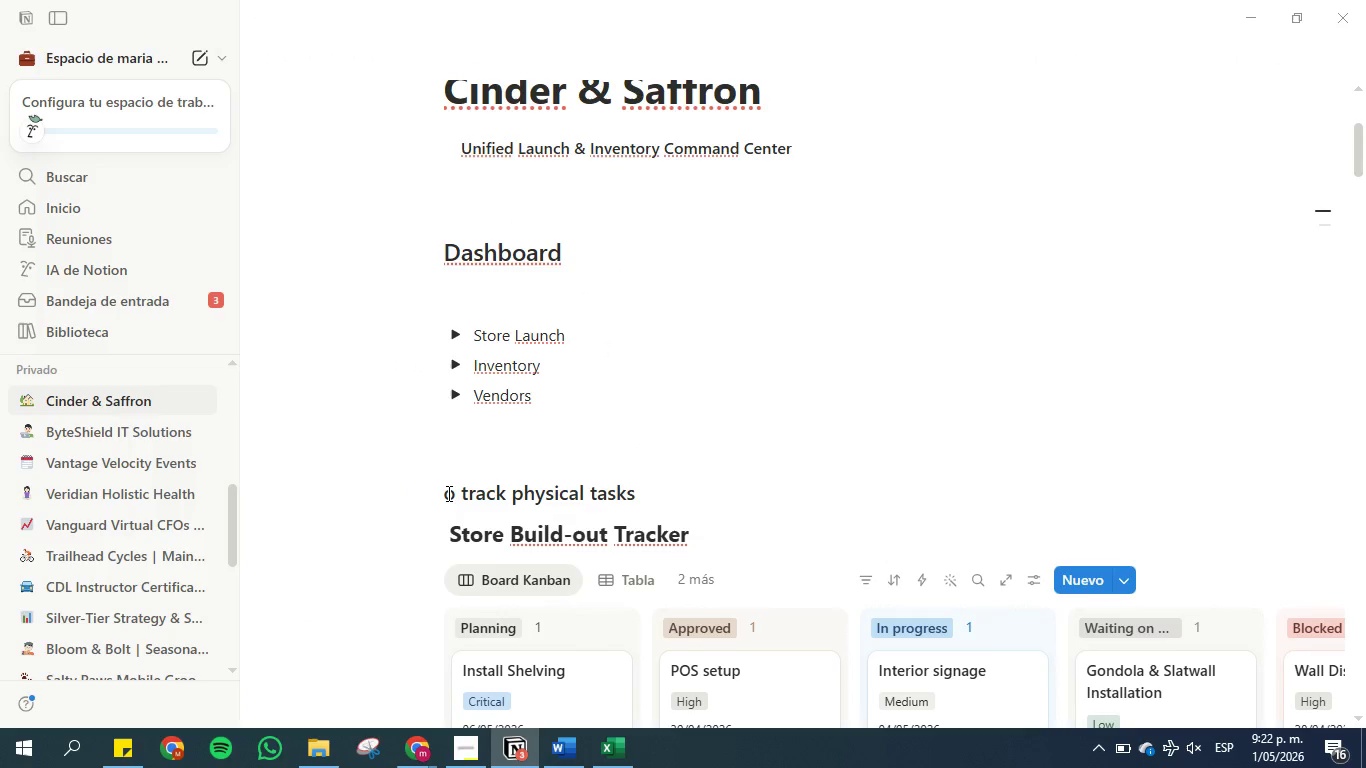 
key(CapsLock)
 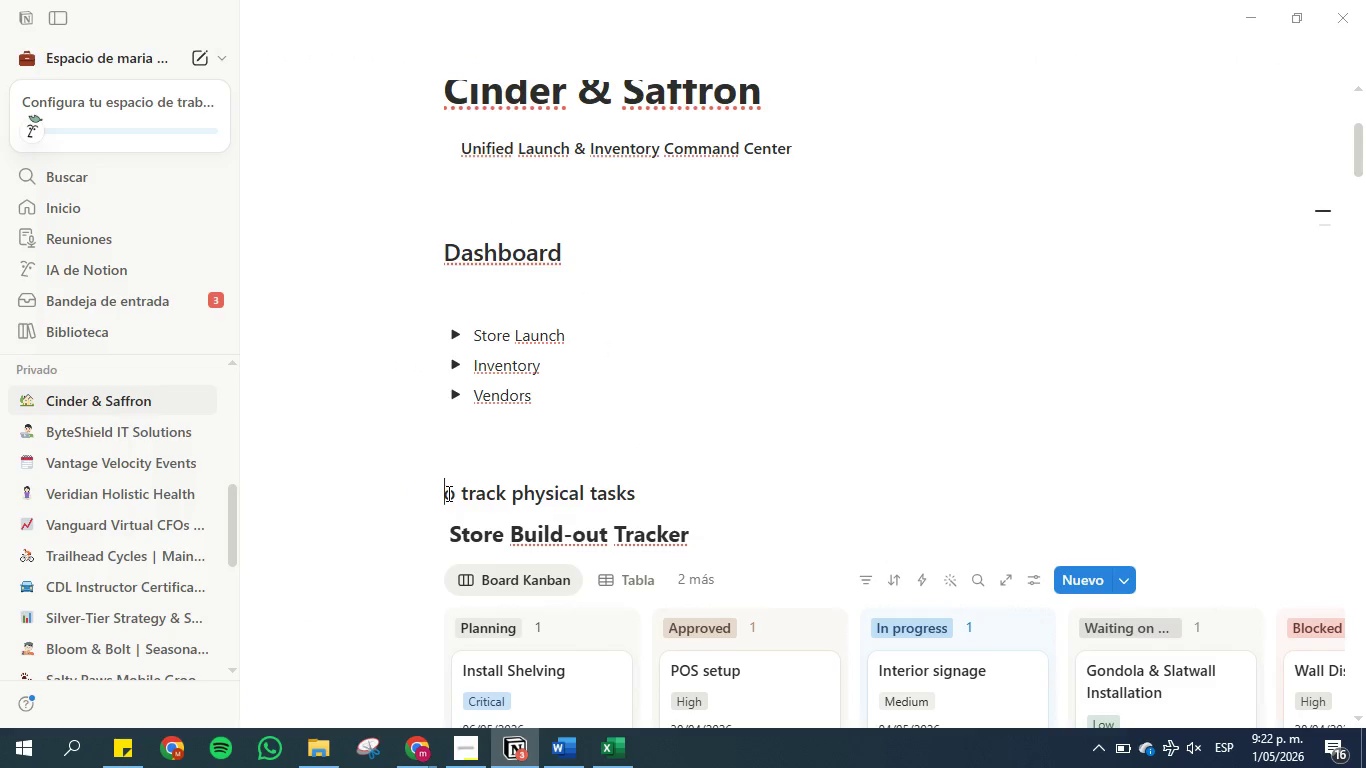 
key(T)
 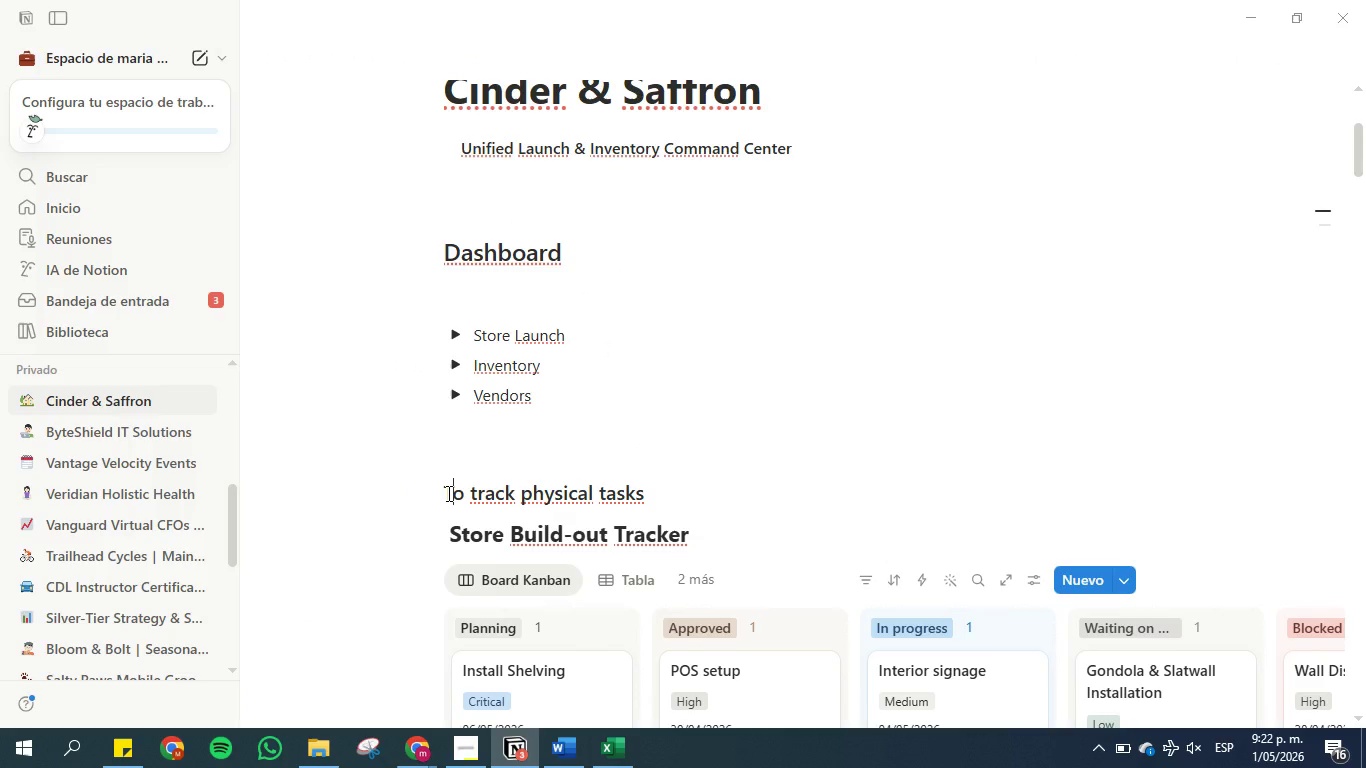 
key(CapsLock)
 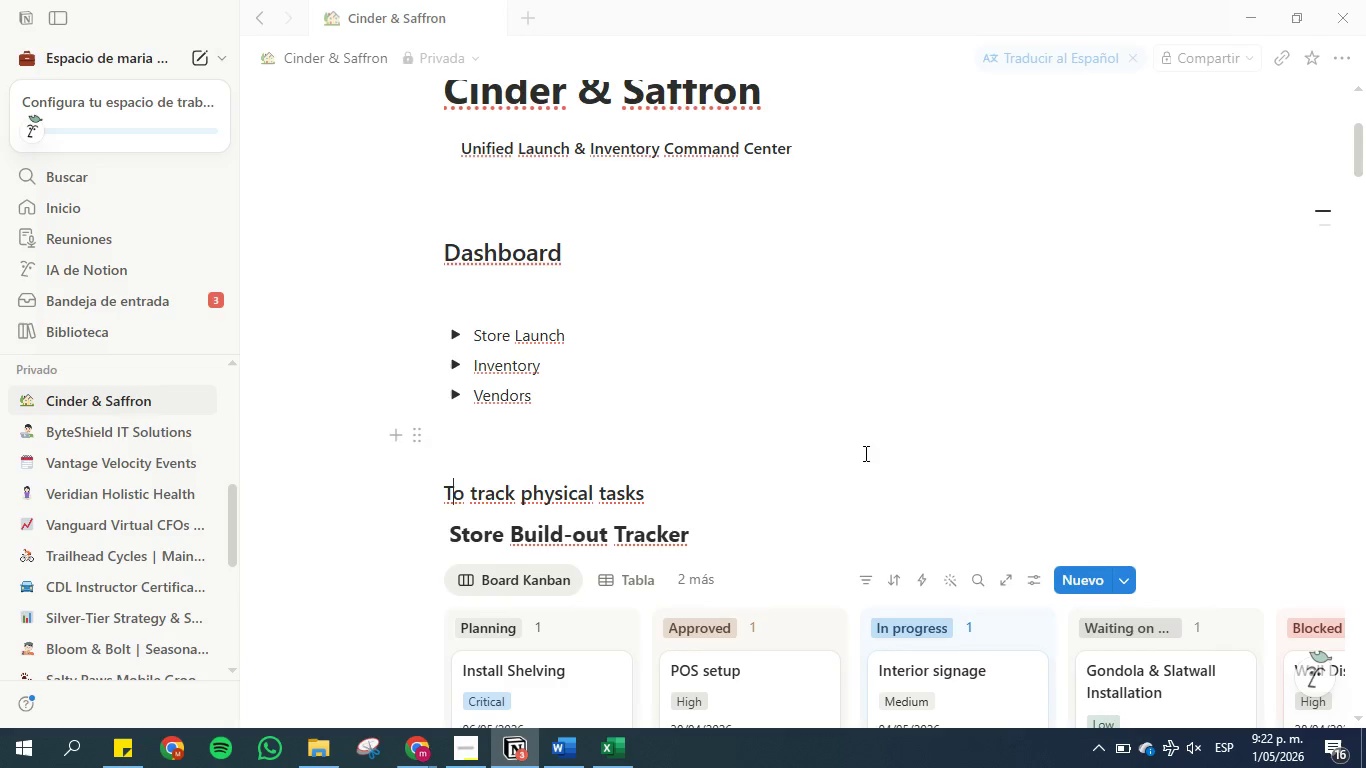 
left_click([654, 455])
 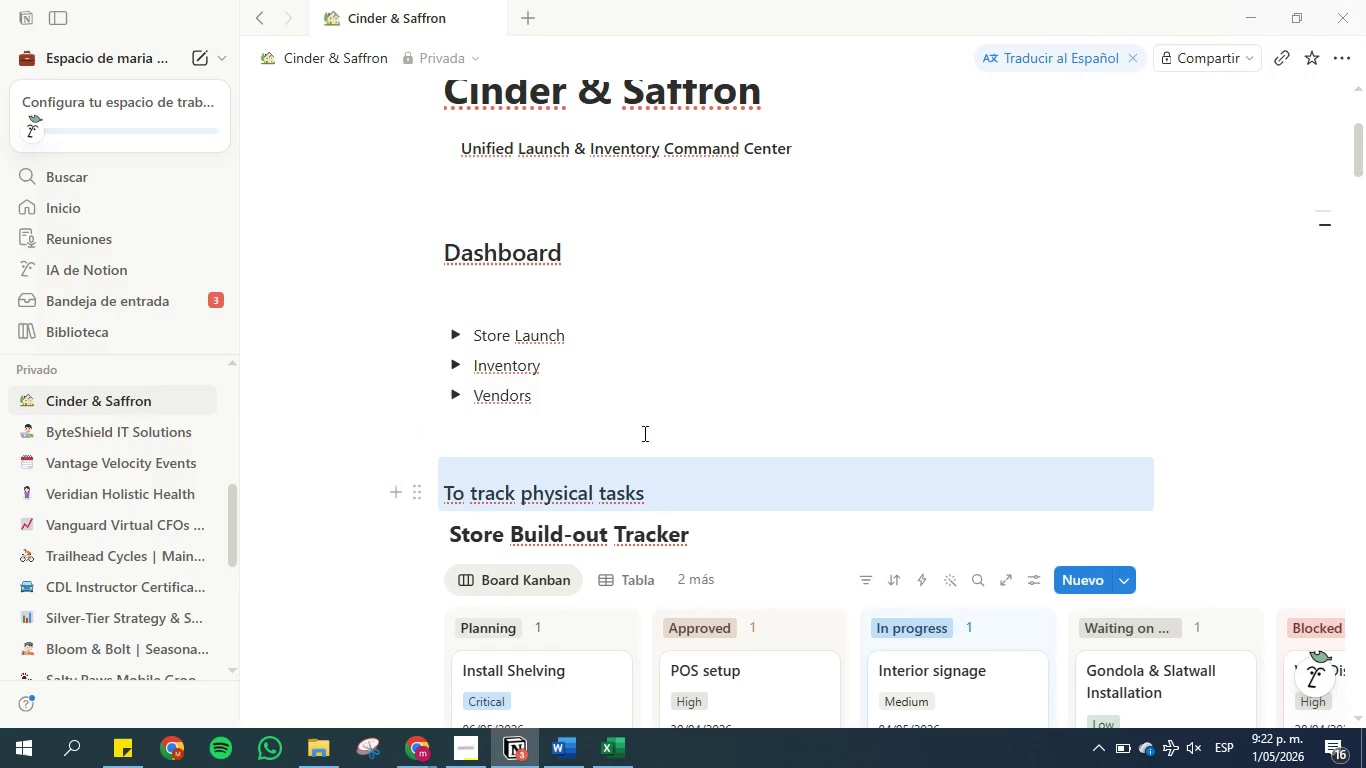 
scroll: coordinate [644, 311], scroll_direction: up, amount: 10.0
 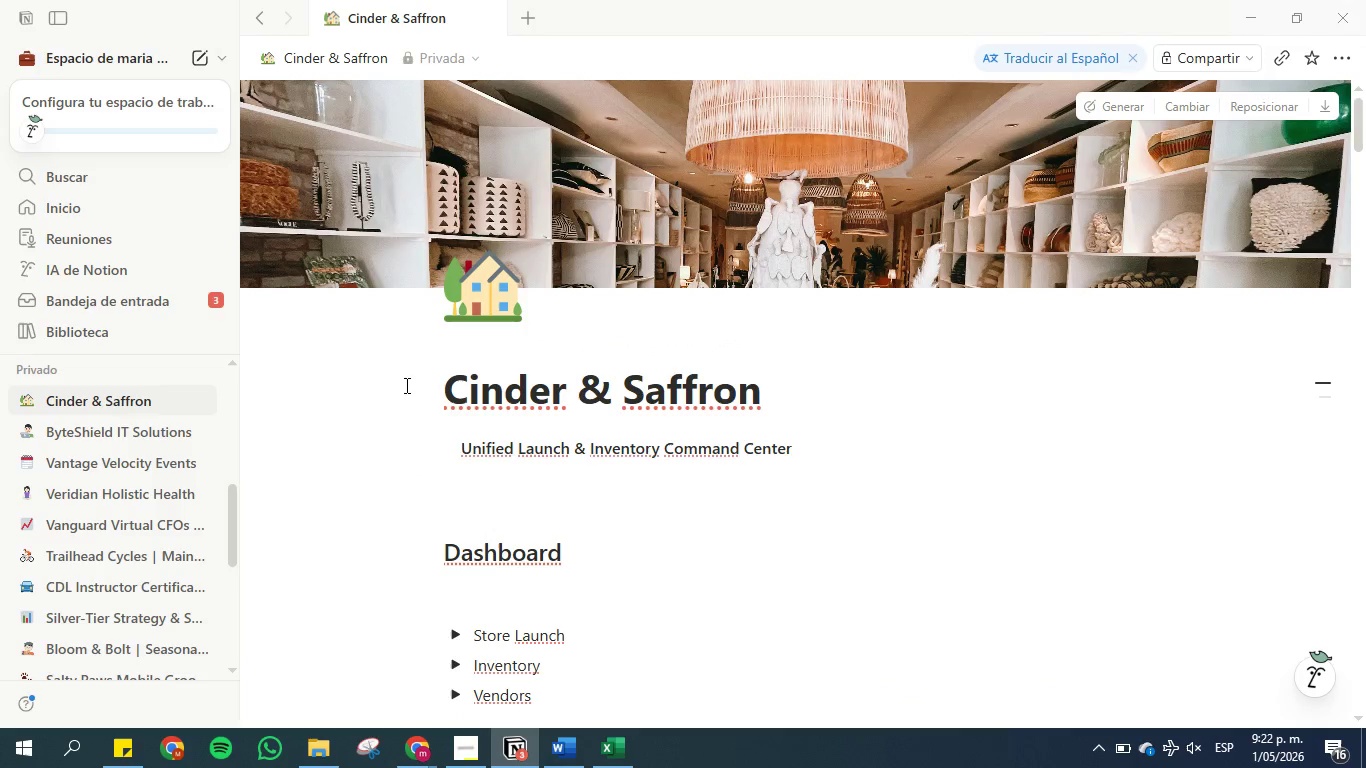 
scroll: coordinate [352, 487], scroll_direction: down, amount: 4.0
 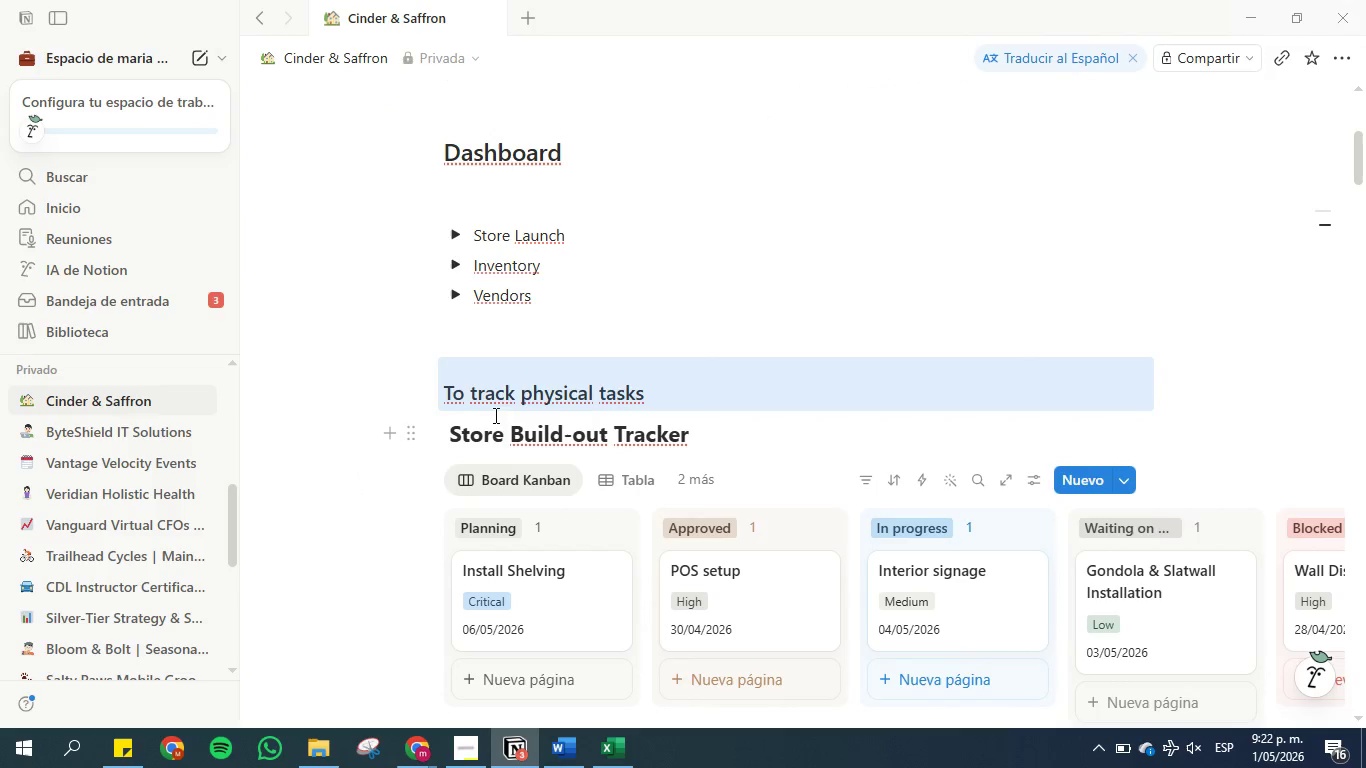 
left_click([532, 383])
 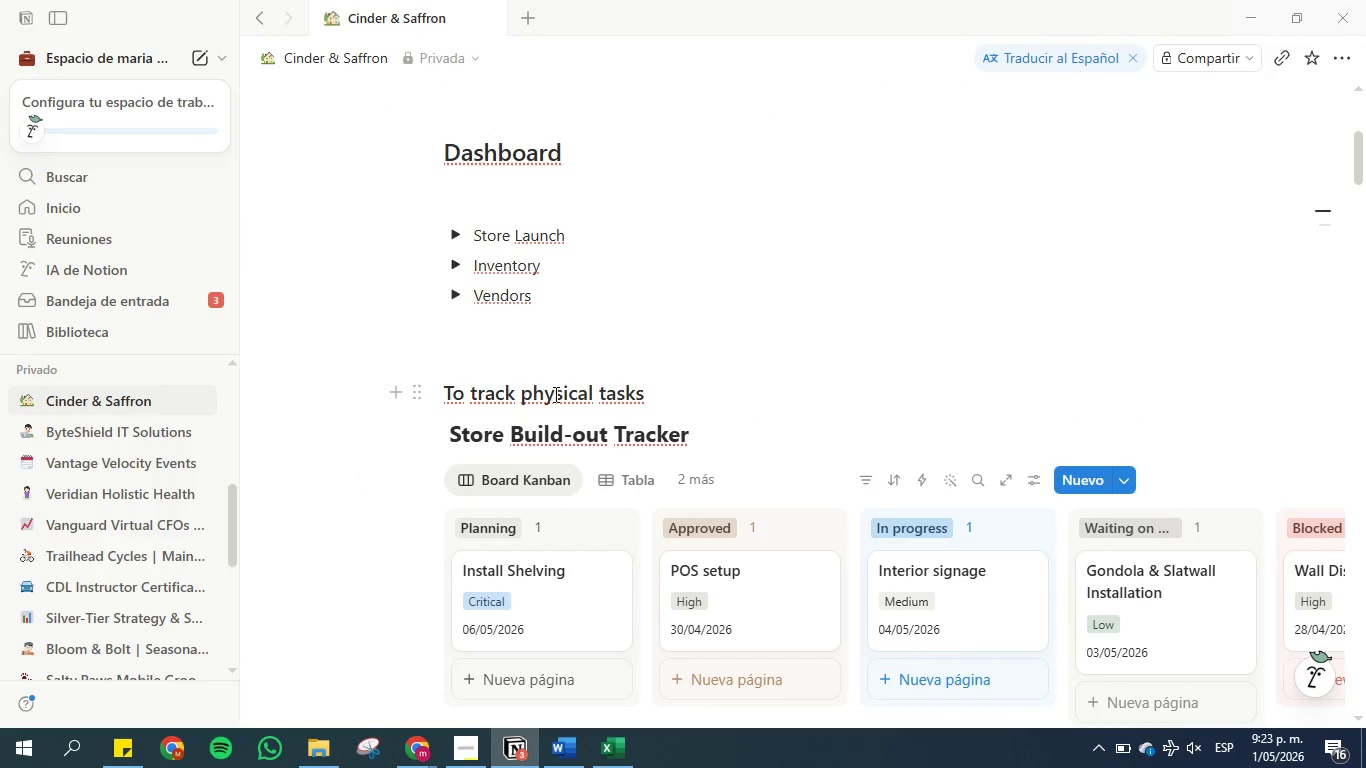 
scroll: coordinate [551, 507], scroll_direction: down, amount: 3.0
 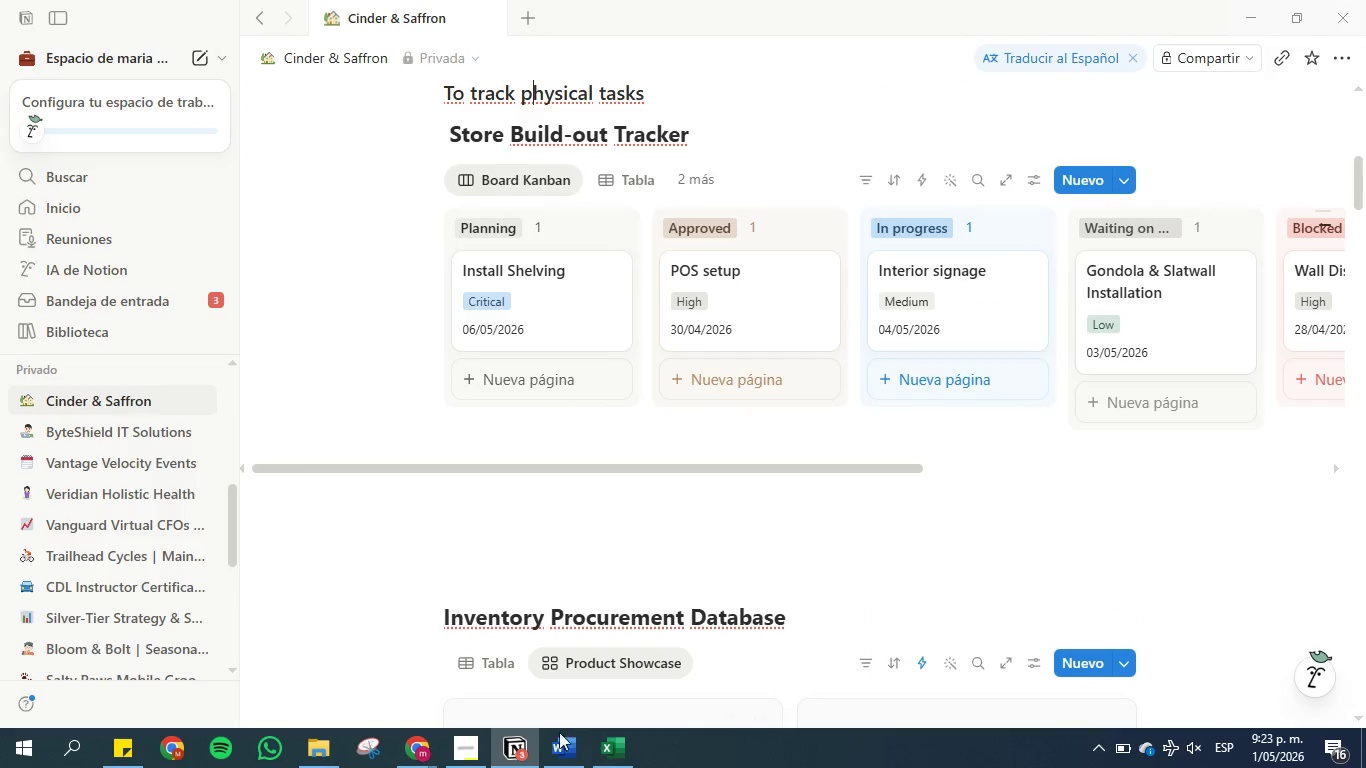 
left_click([556, 740])
 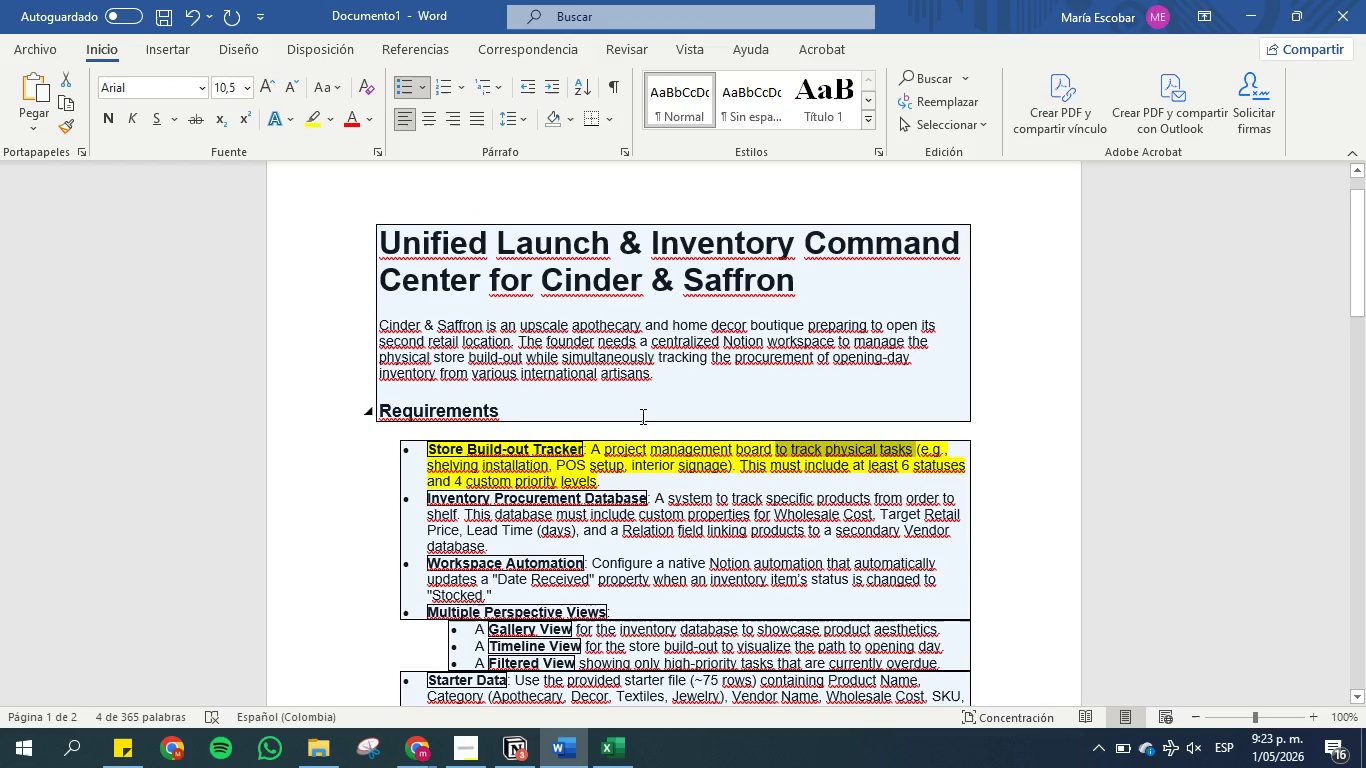 
wait(8.25)
 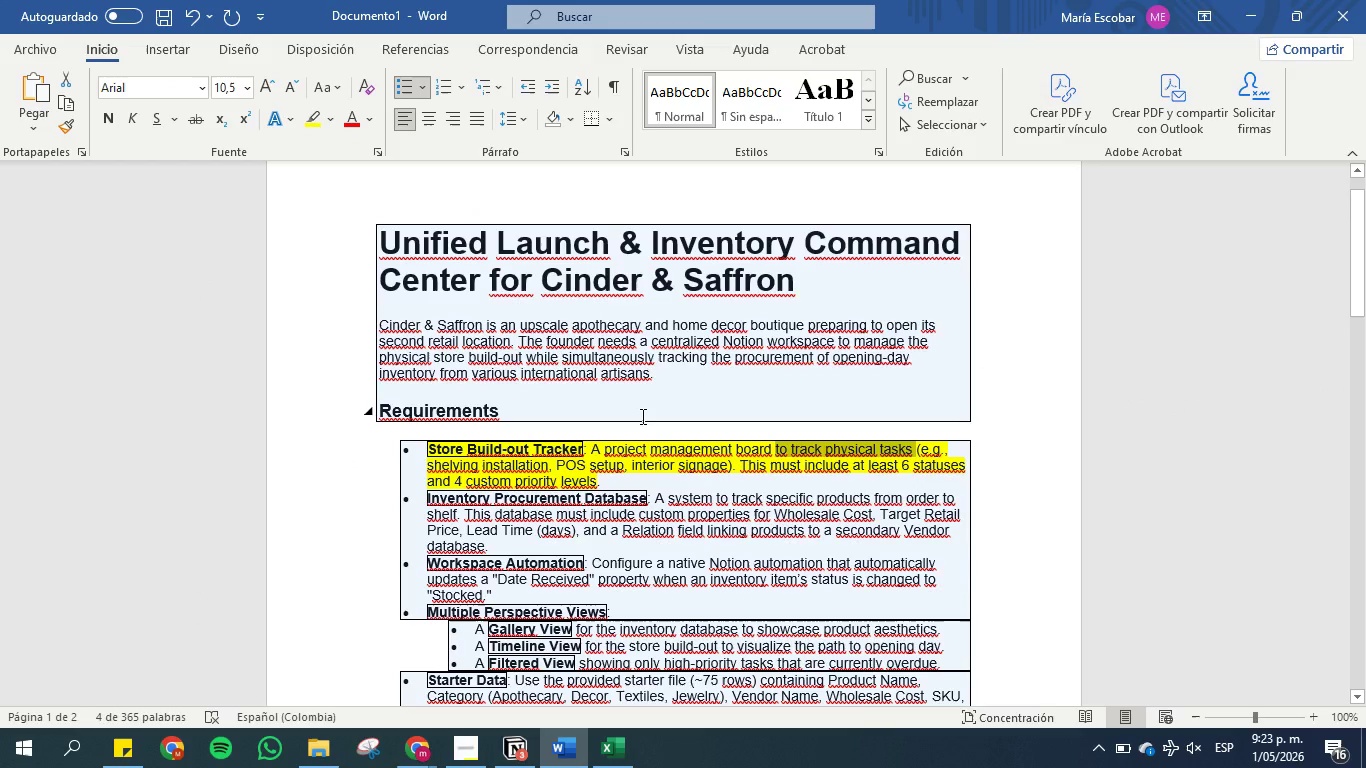 
left_click_drag(start_coordinate=[718, 501], to_coordinate=[458, 519])
 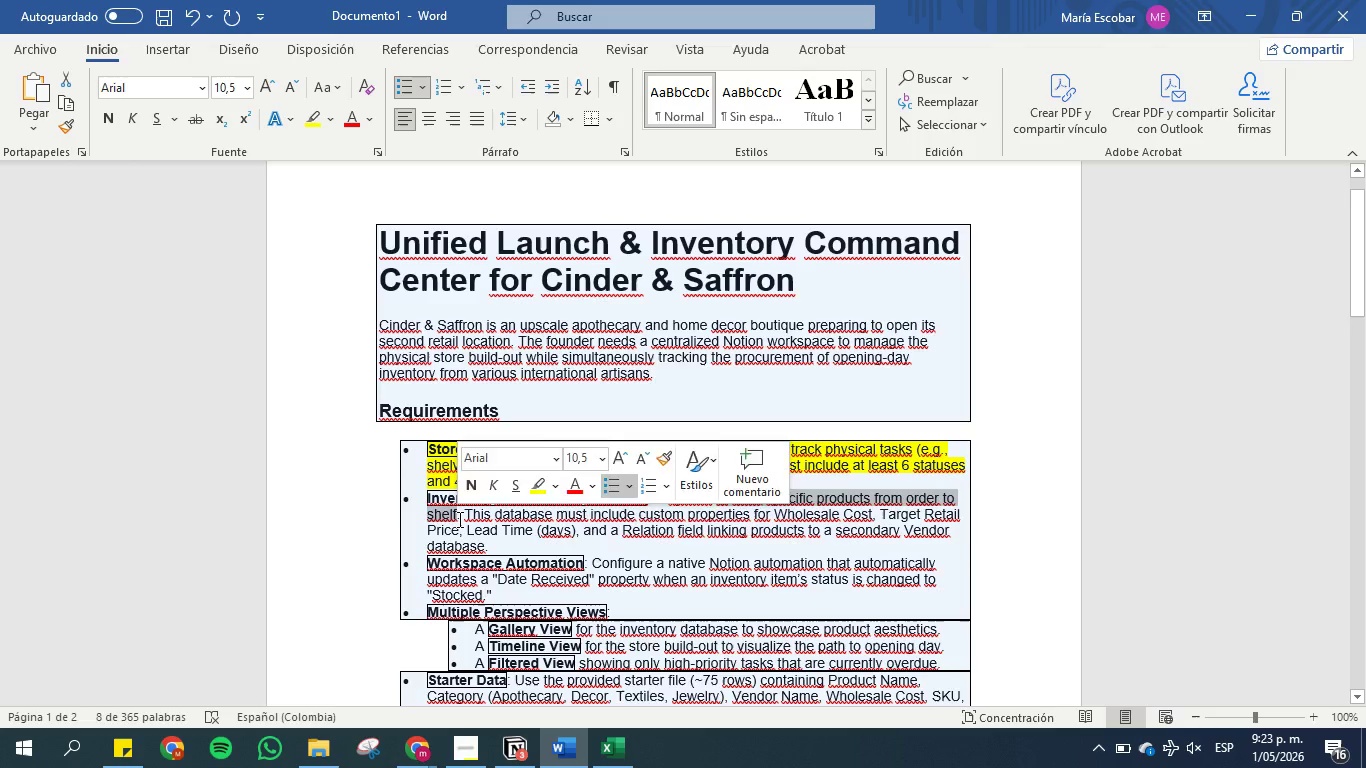 
key(Control+C)
 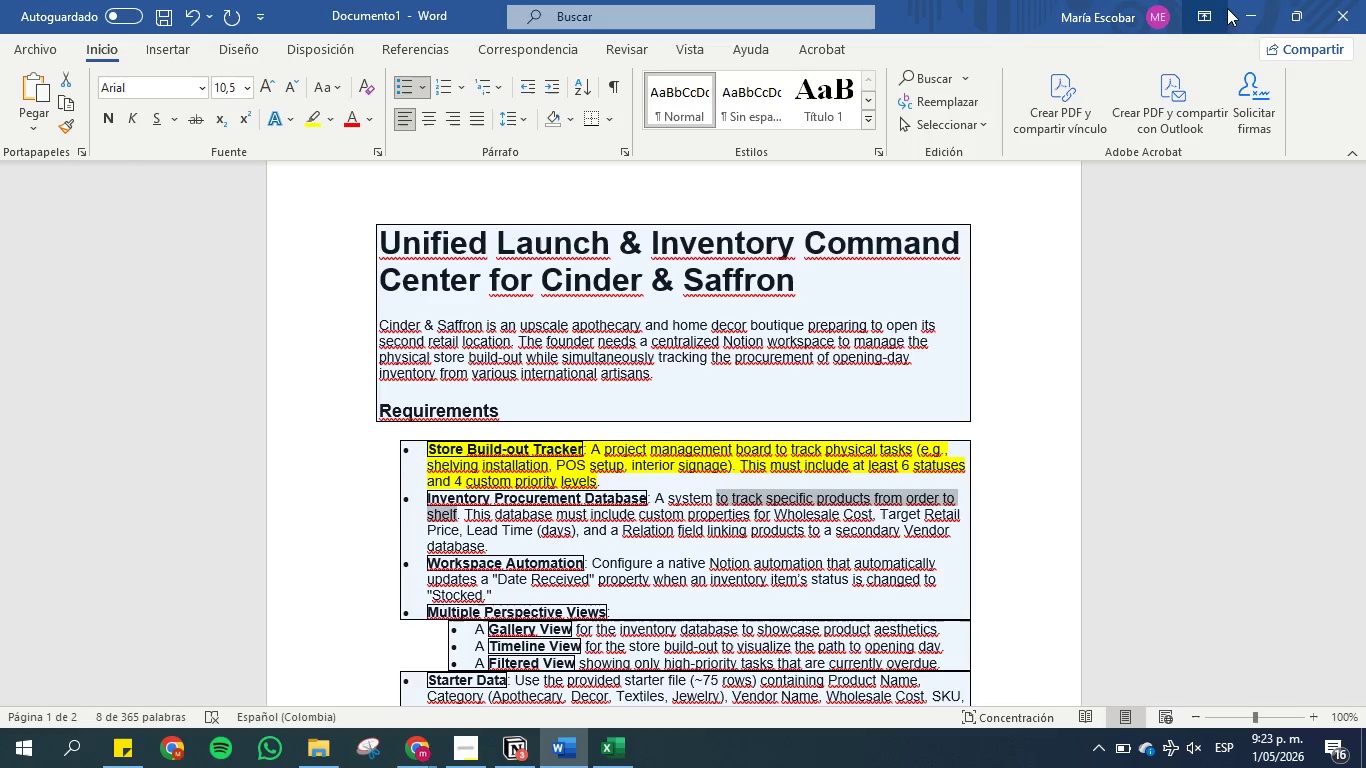 
left_click([1243, 8])
 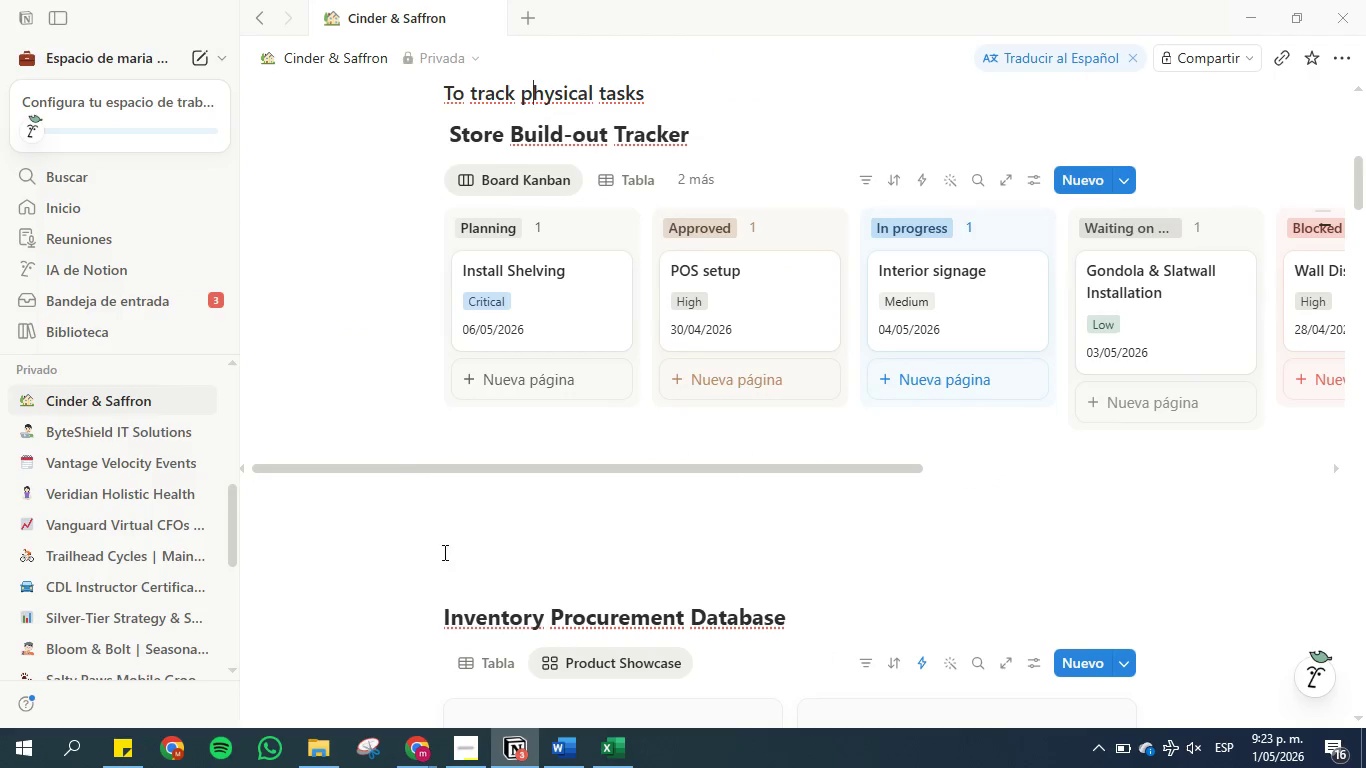 
scroll: coordinate [461, 570], scroll_direction: down, amount: 2.0
 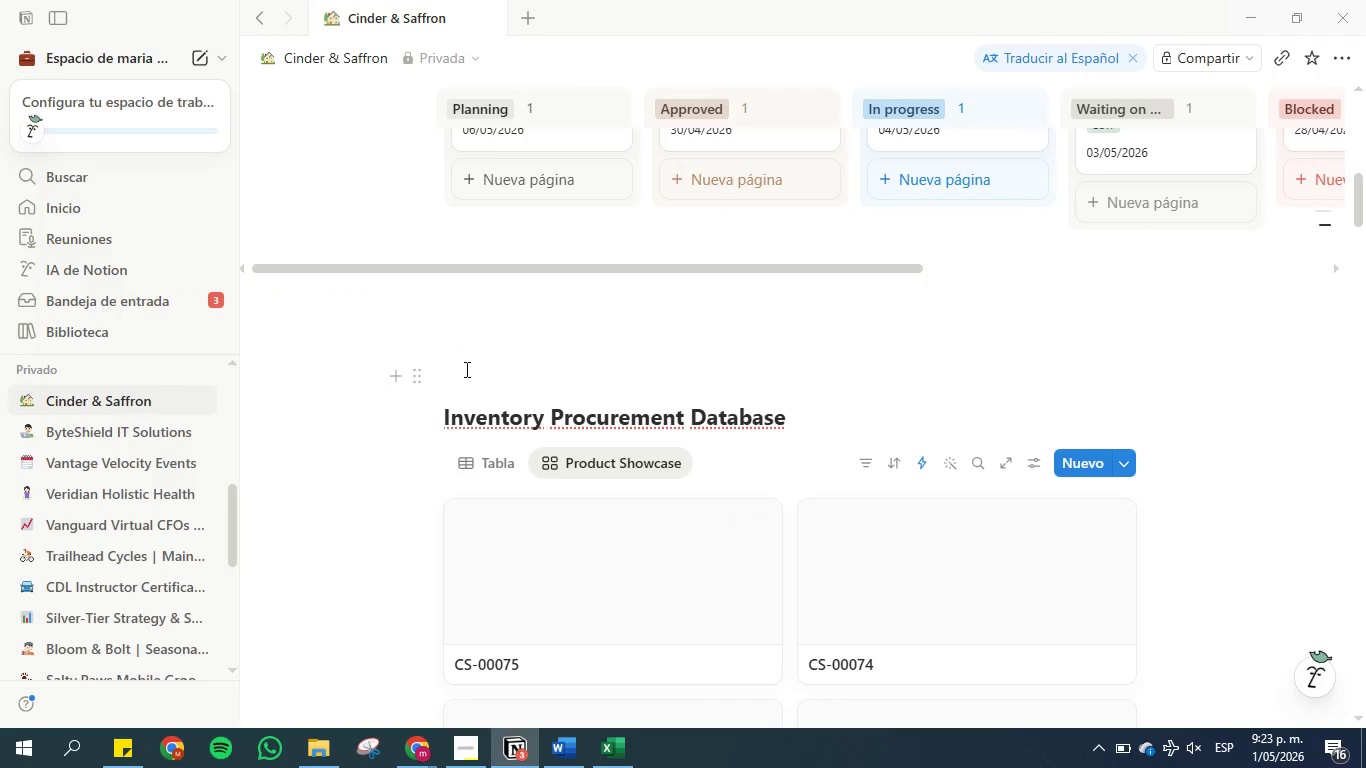 
left_click([465, 370])
 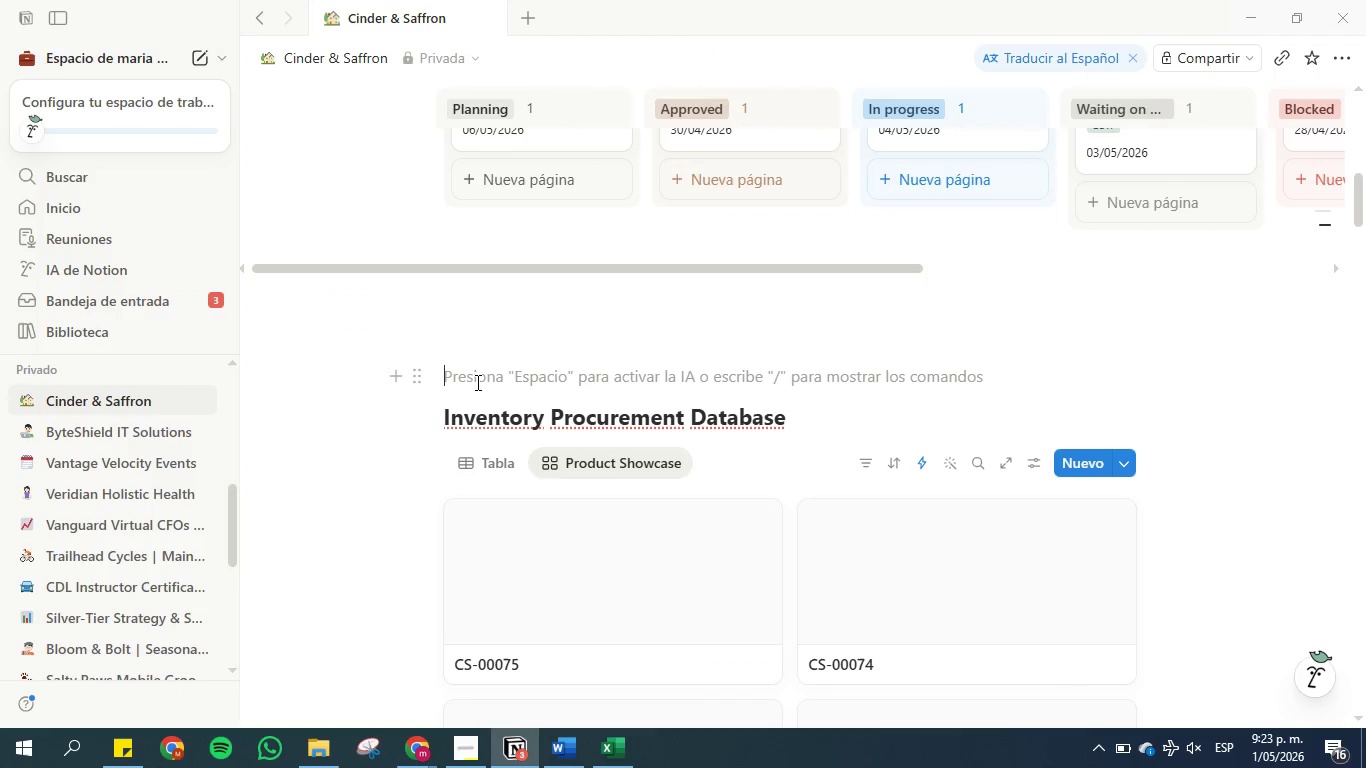 
key(Control+V)
 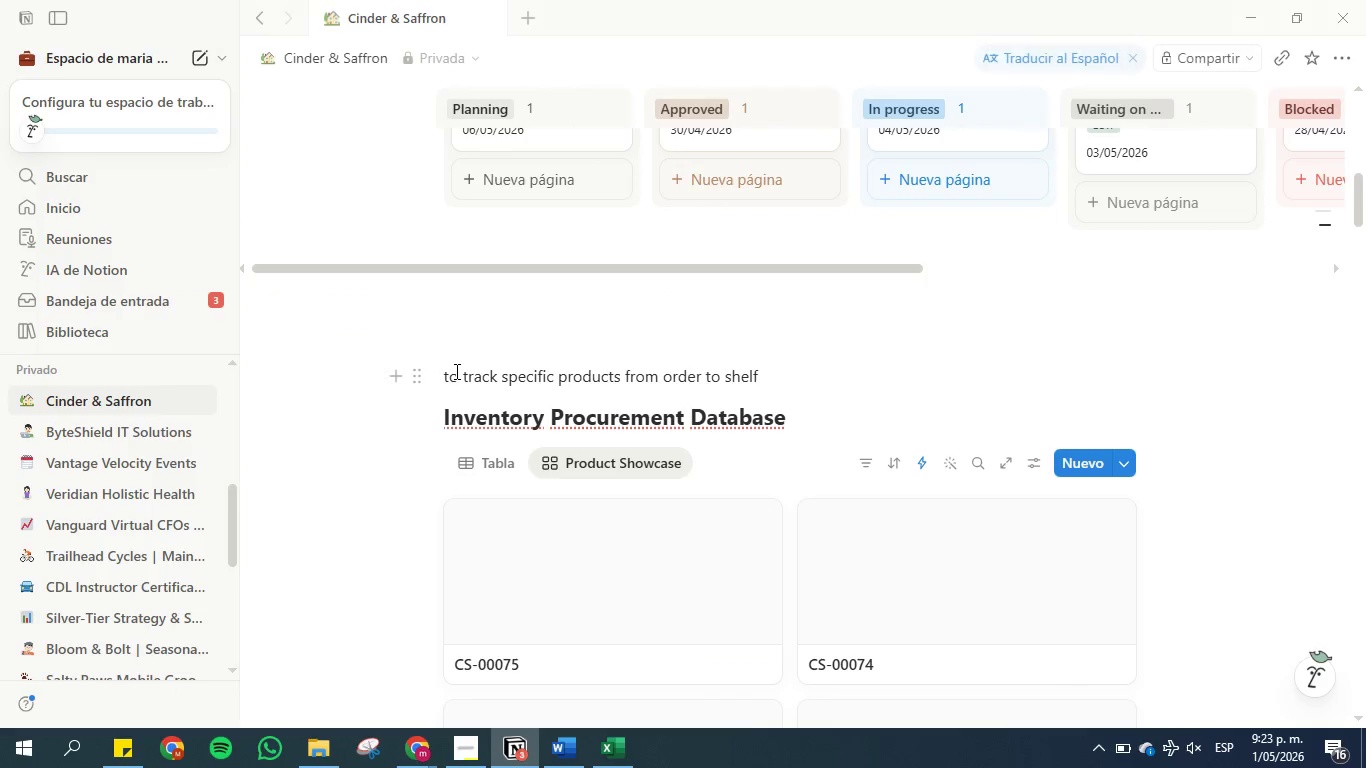 
left_click([451, 372])
 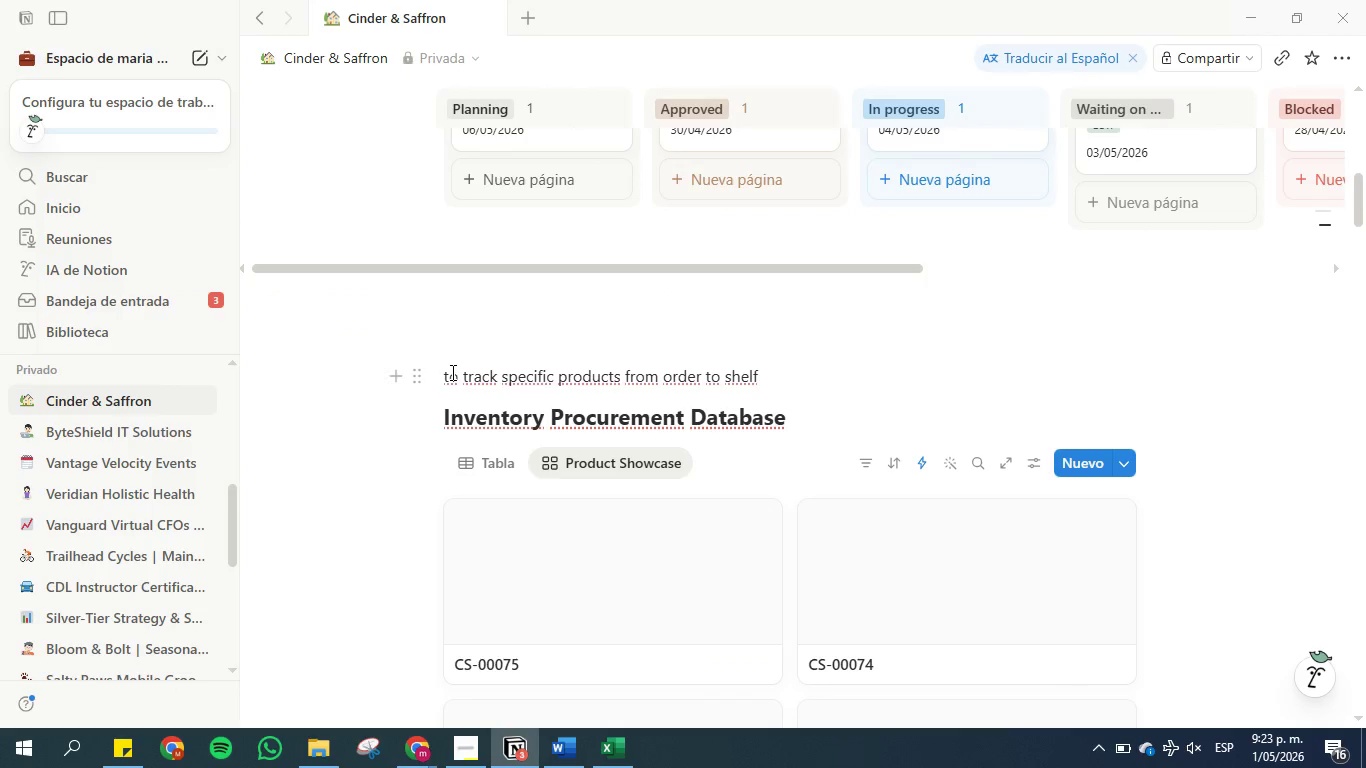 
key(Backspace)
 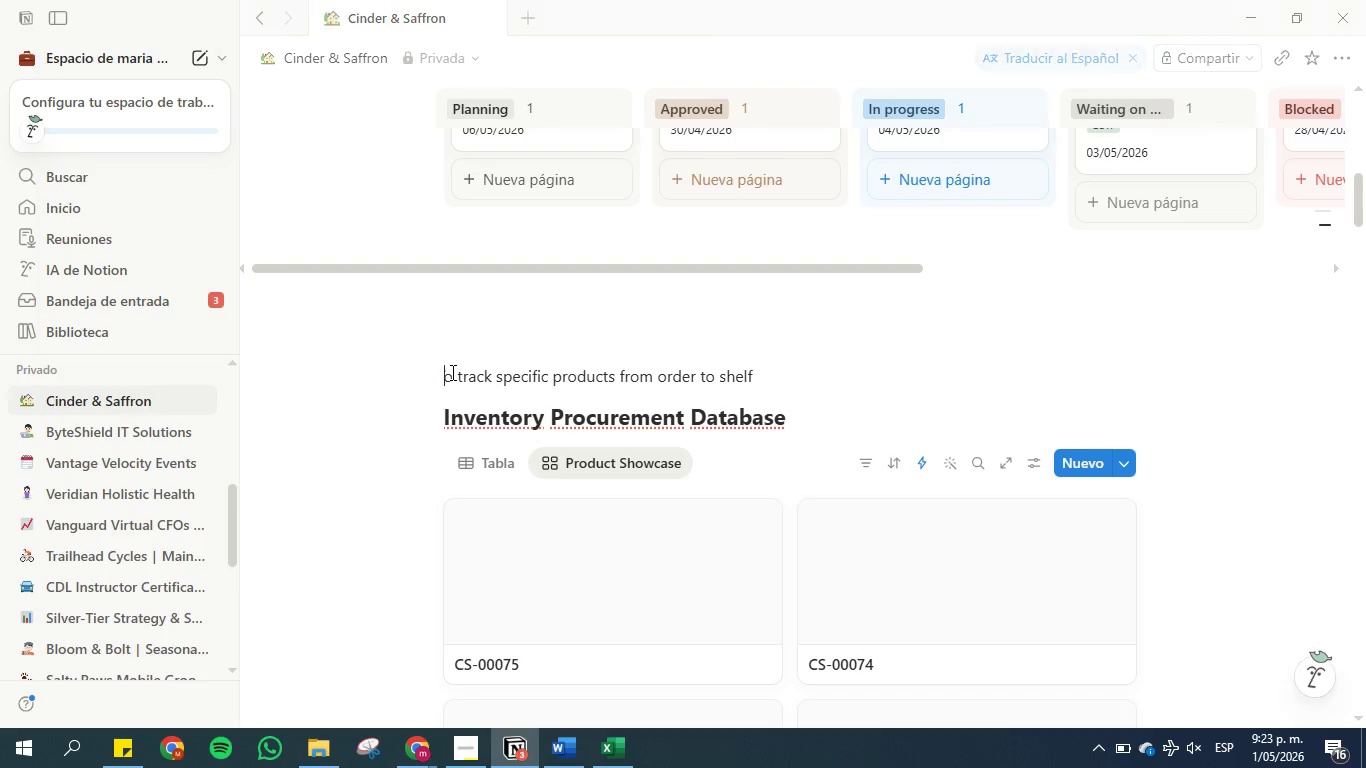 
key(CapsLock)
 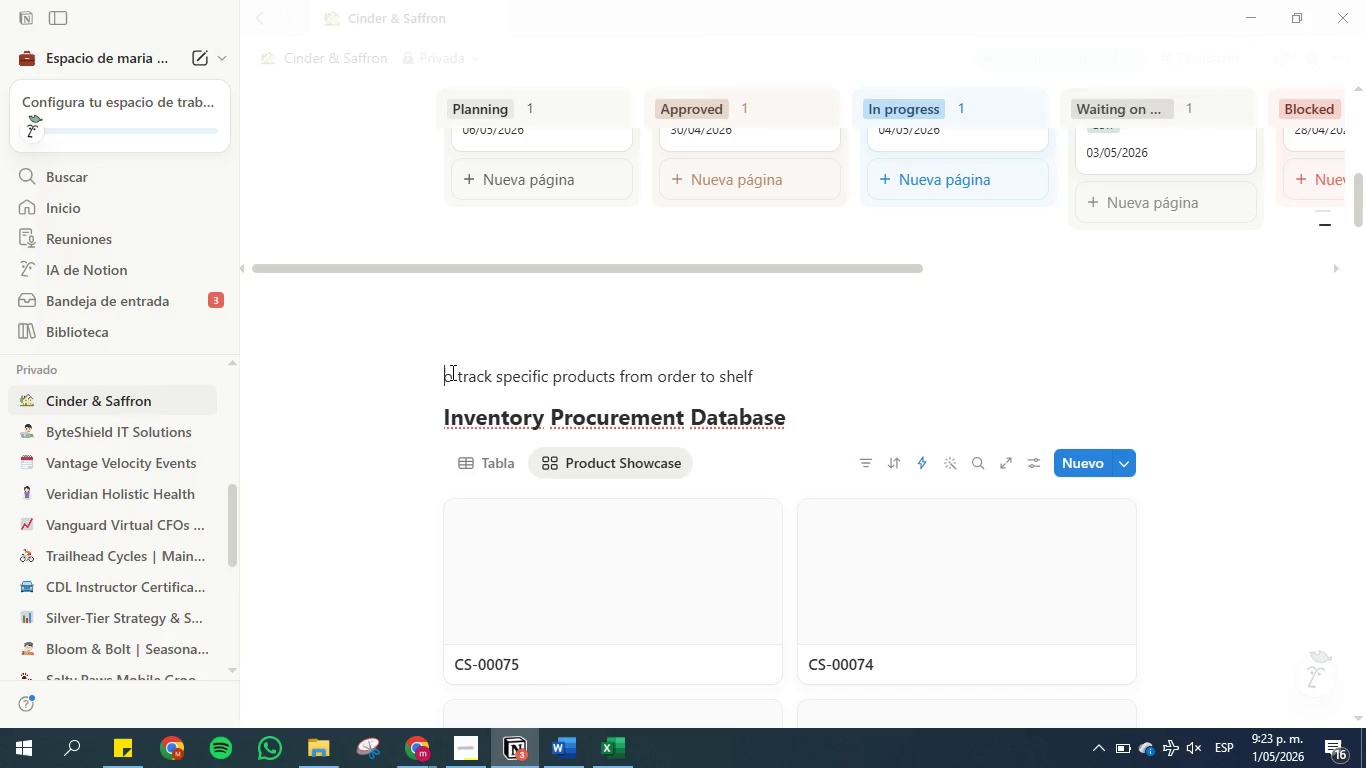 
key(T)
 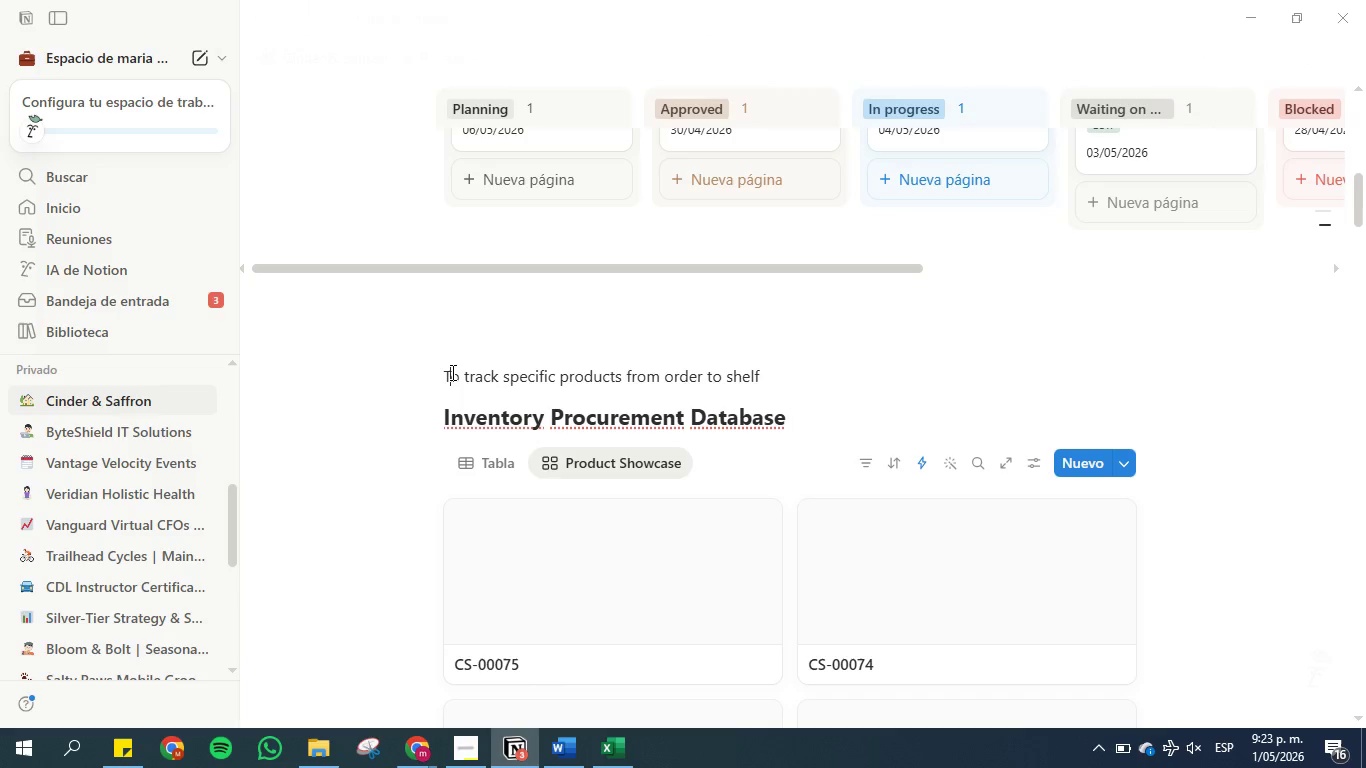 
key(CapsLock)
 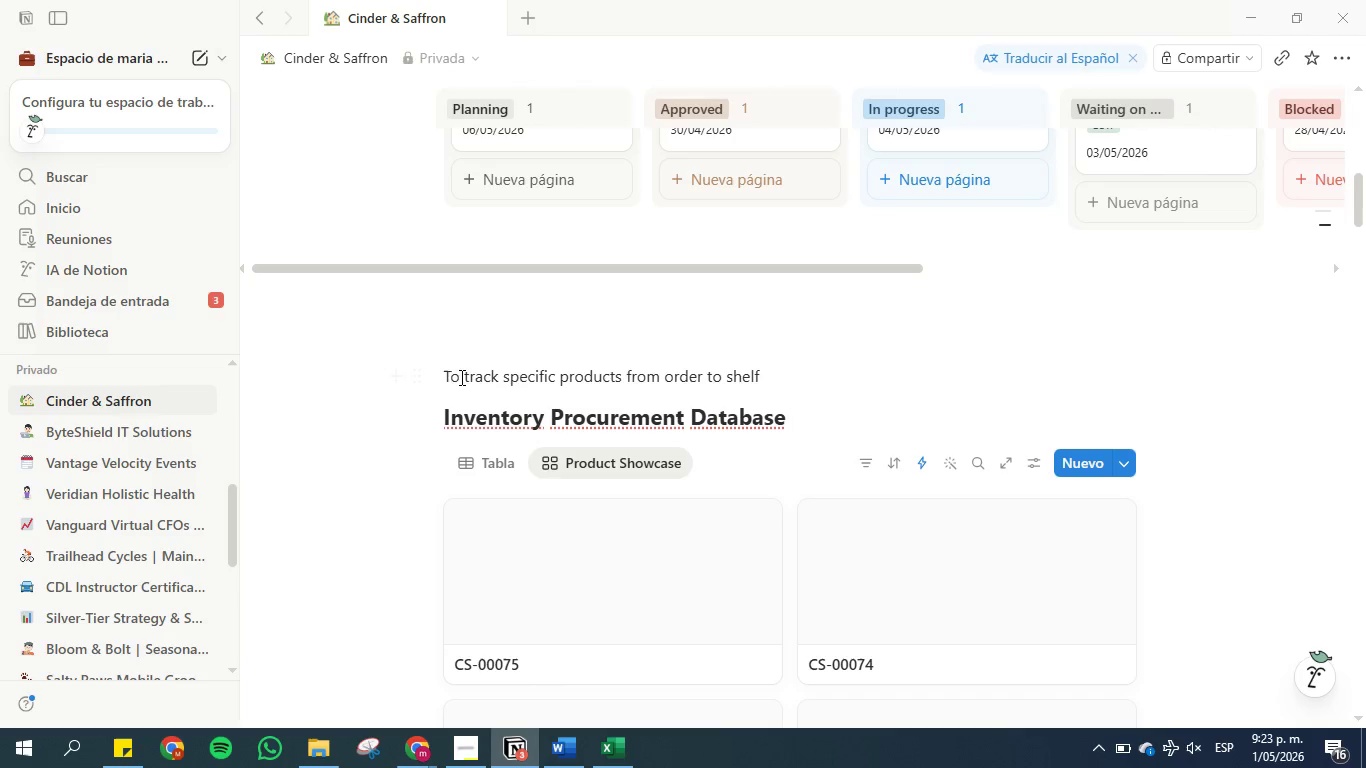 
left_click([425, 375])
 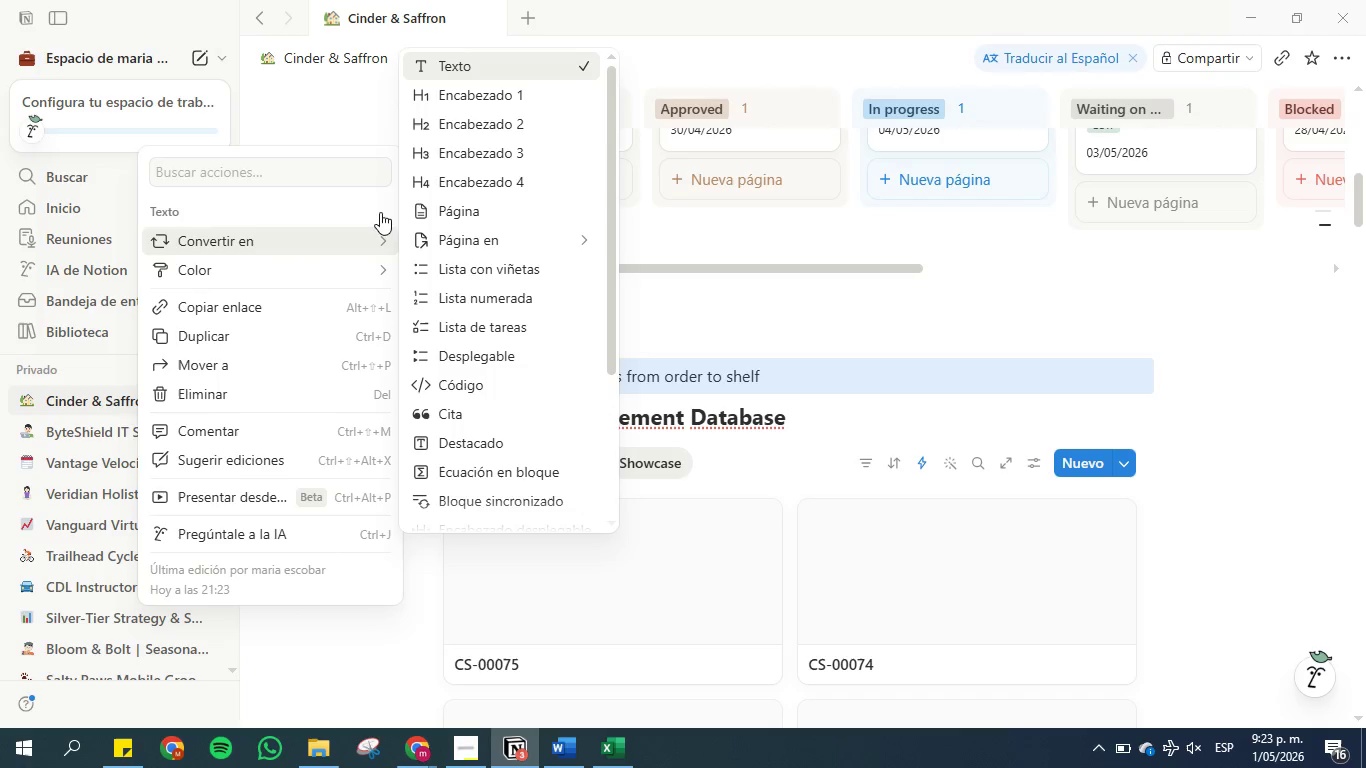 
left_click([457, 148])
 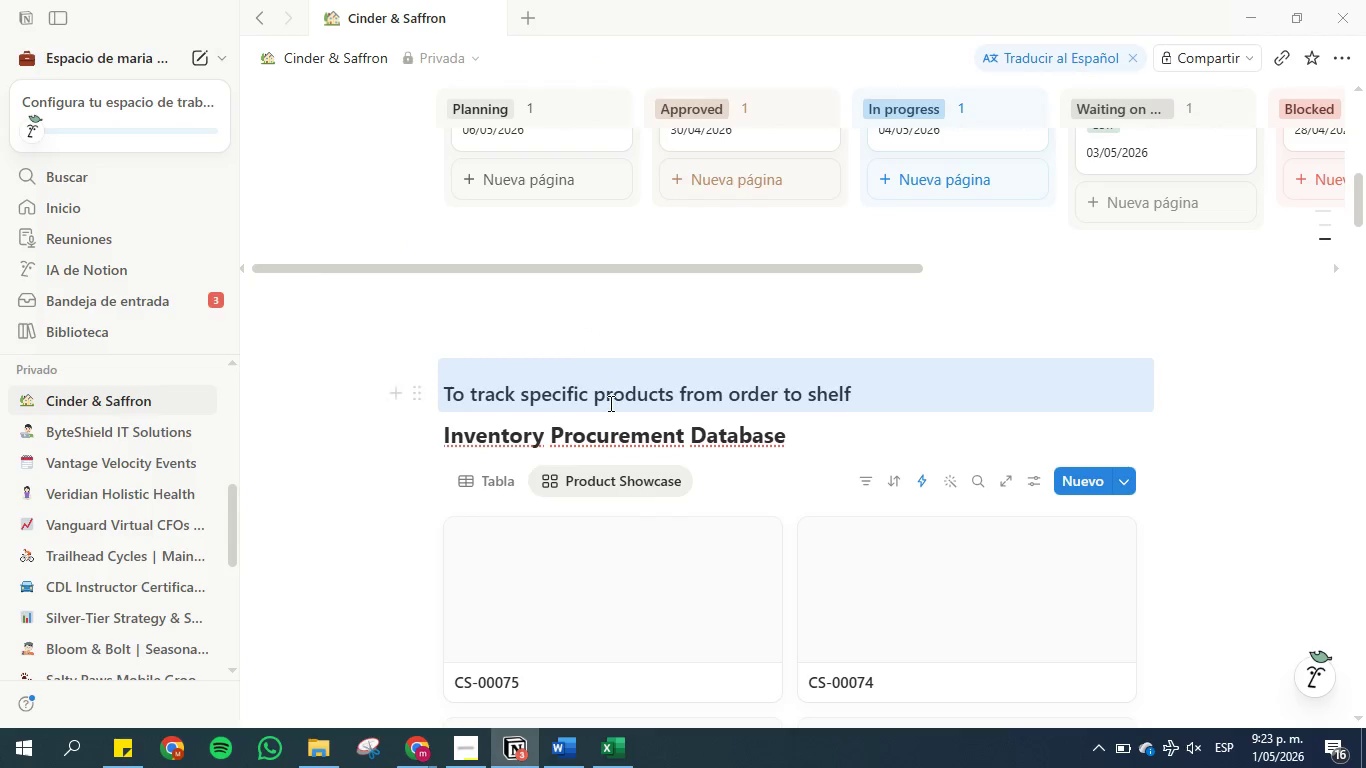 
left_click([613, 376])
 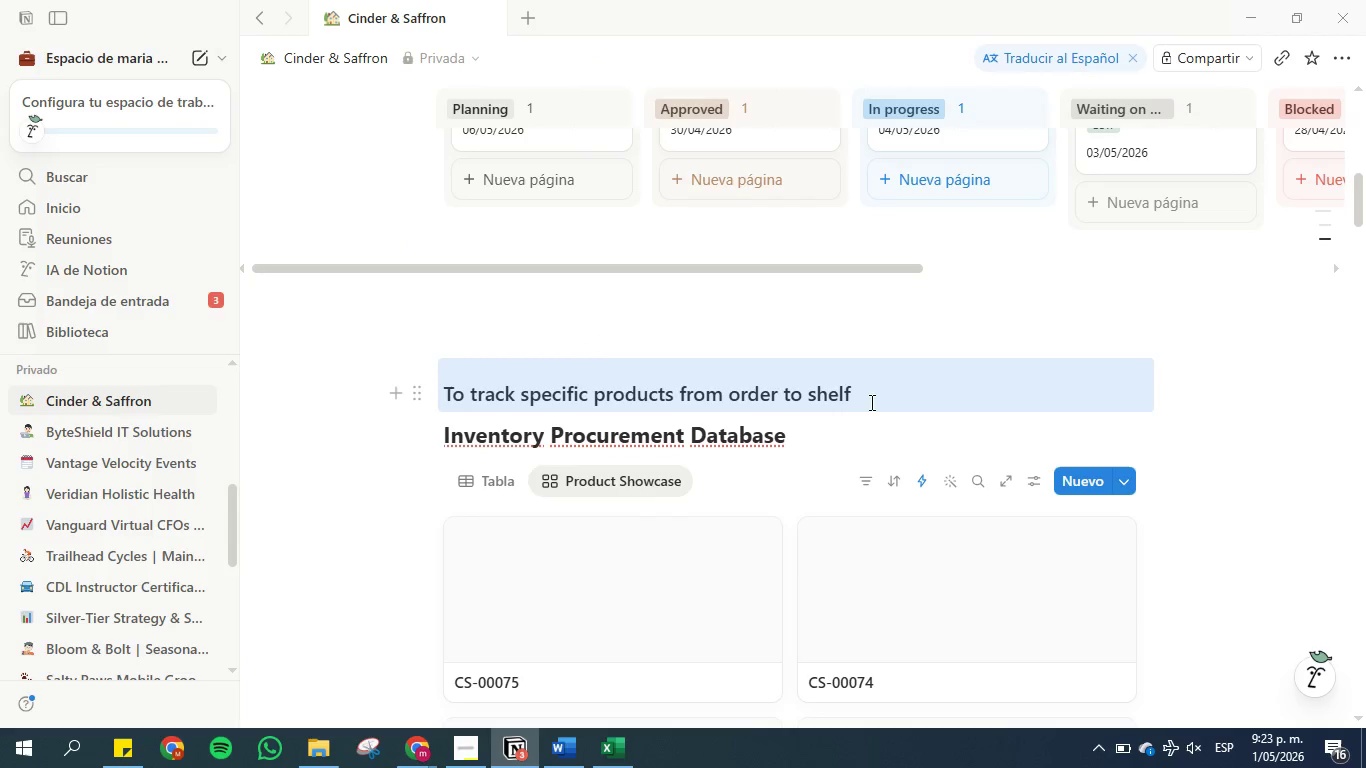 
left_click([876, 401])
 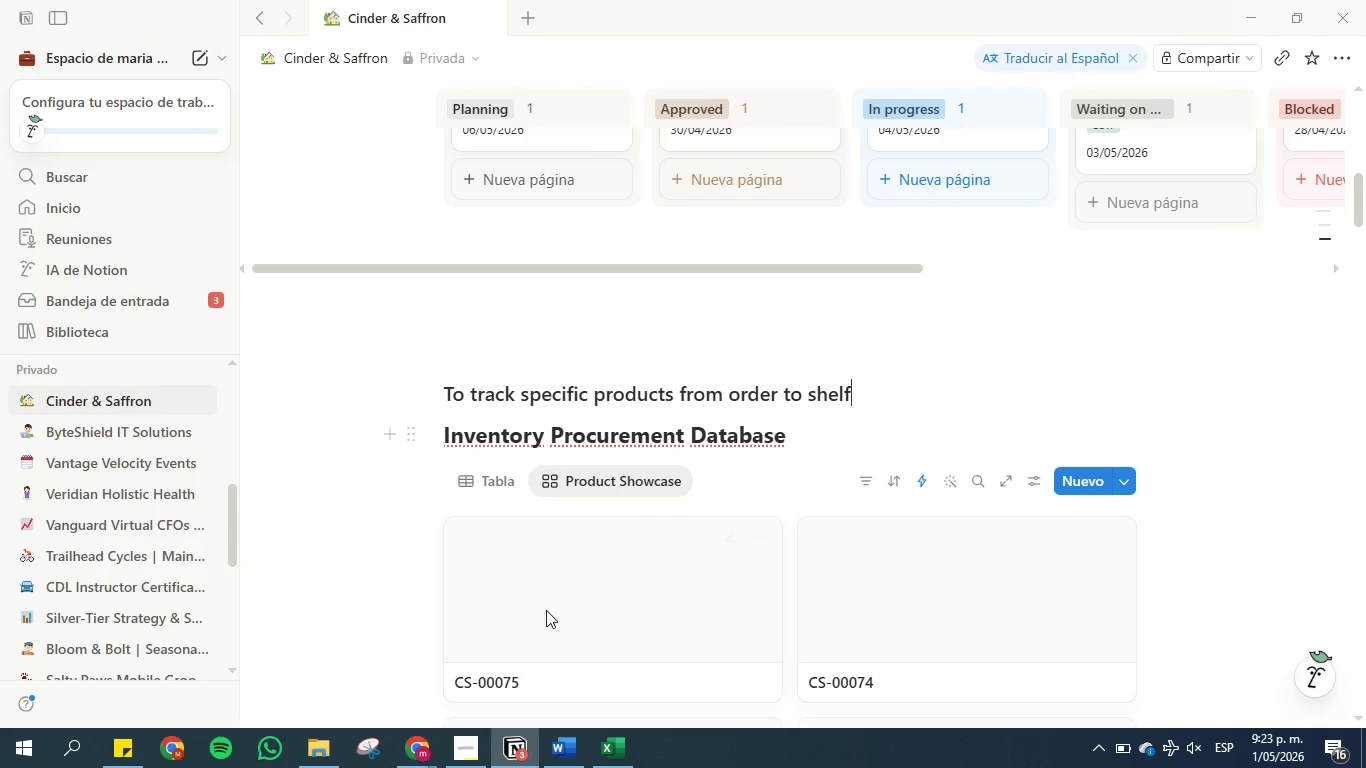 
left_click([556, 750])
 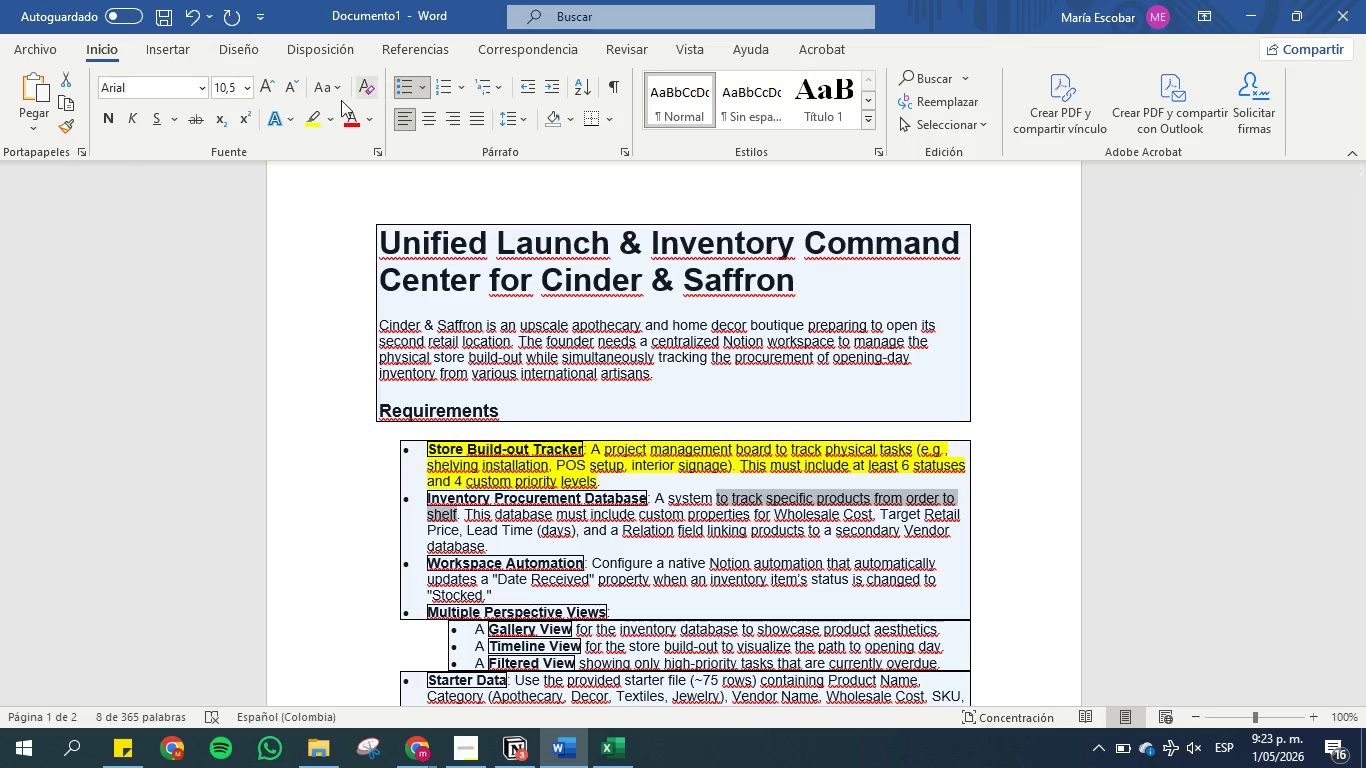 
left_click([322, 113])
 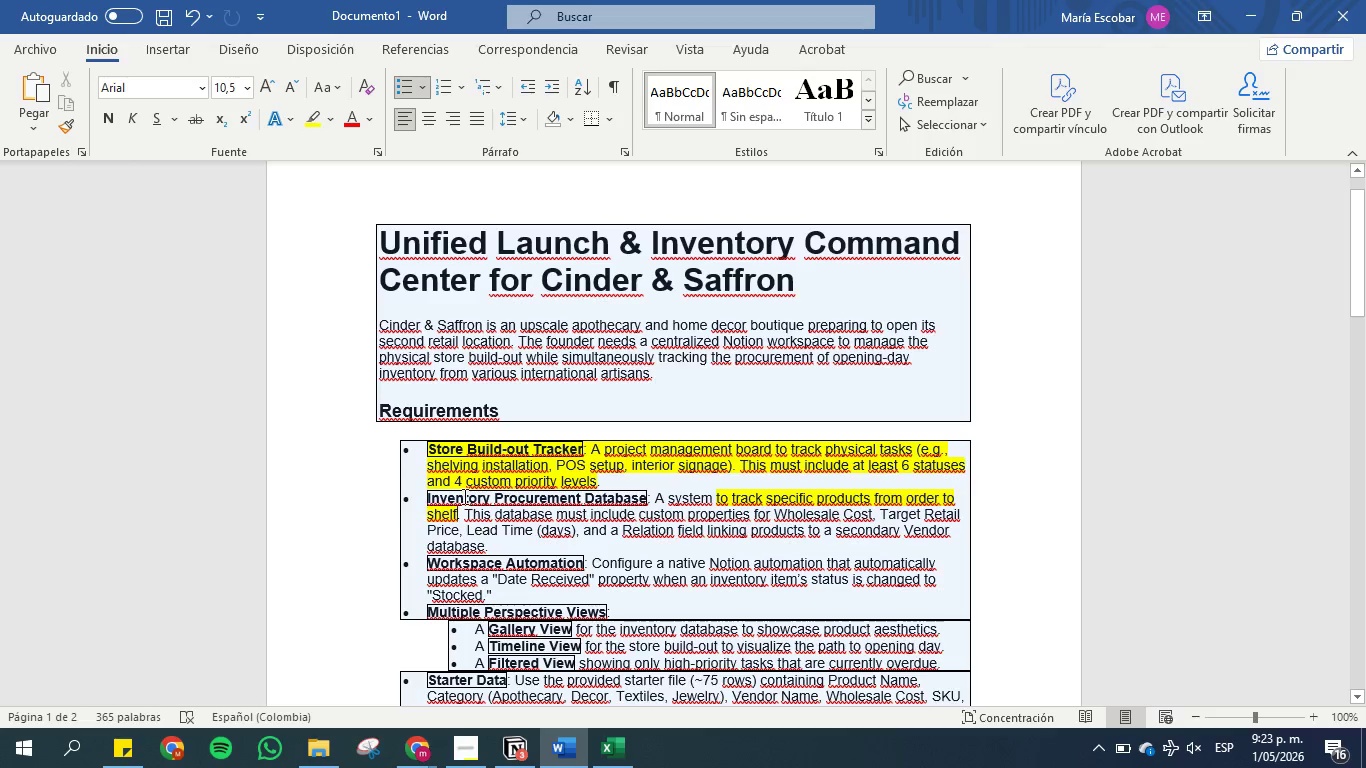 
left_click_drag(start_coordinate=[414, 497], to_coordinate=[760, 497])
 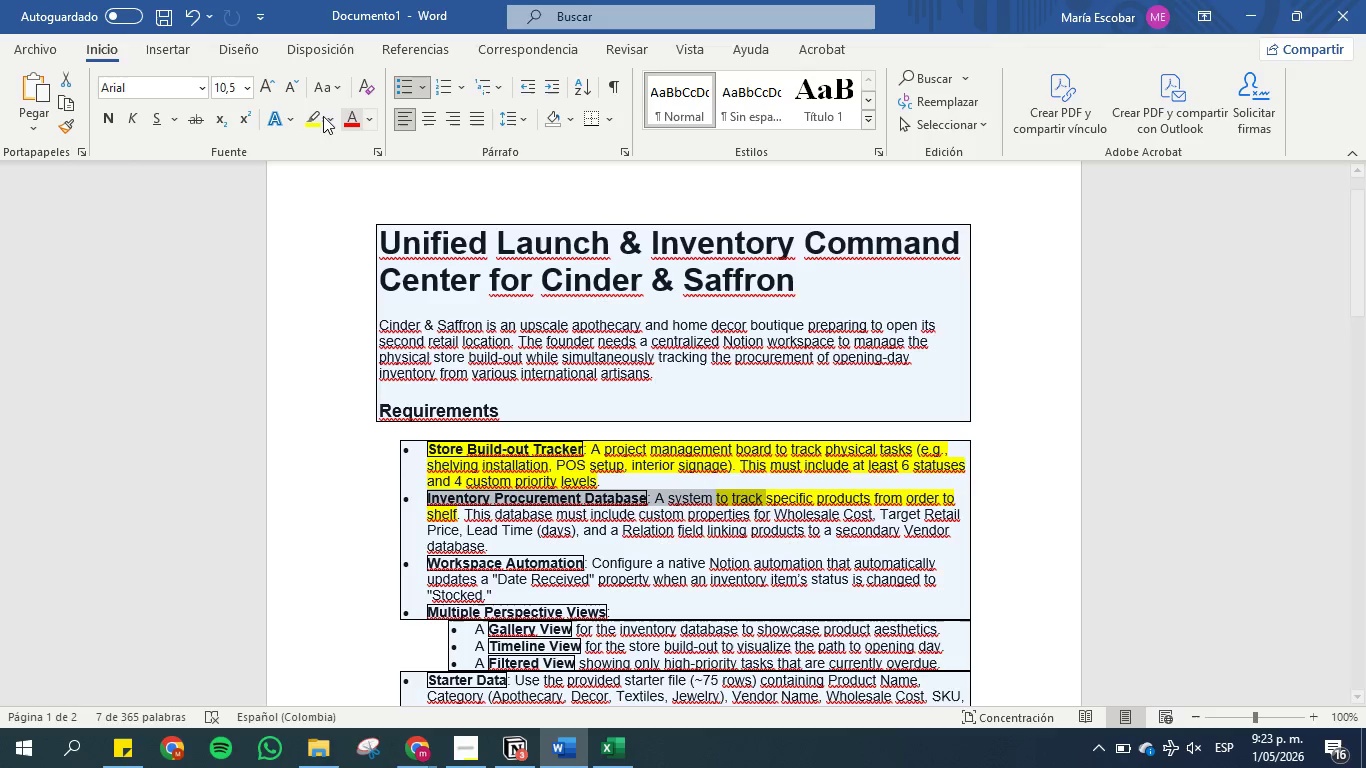 
left_click([315, 116])
 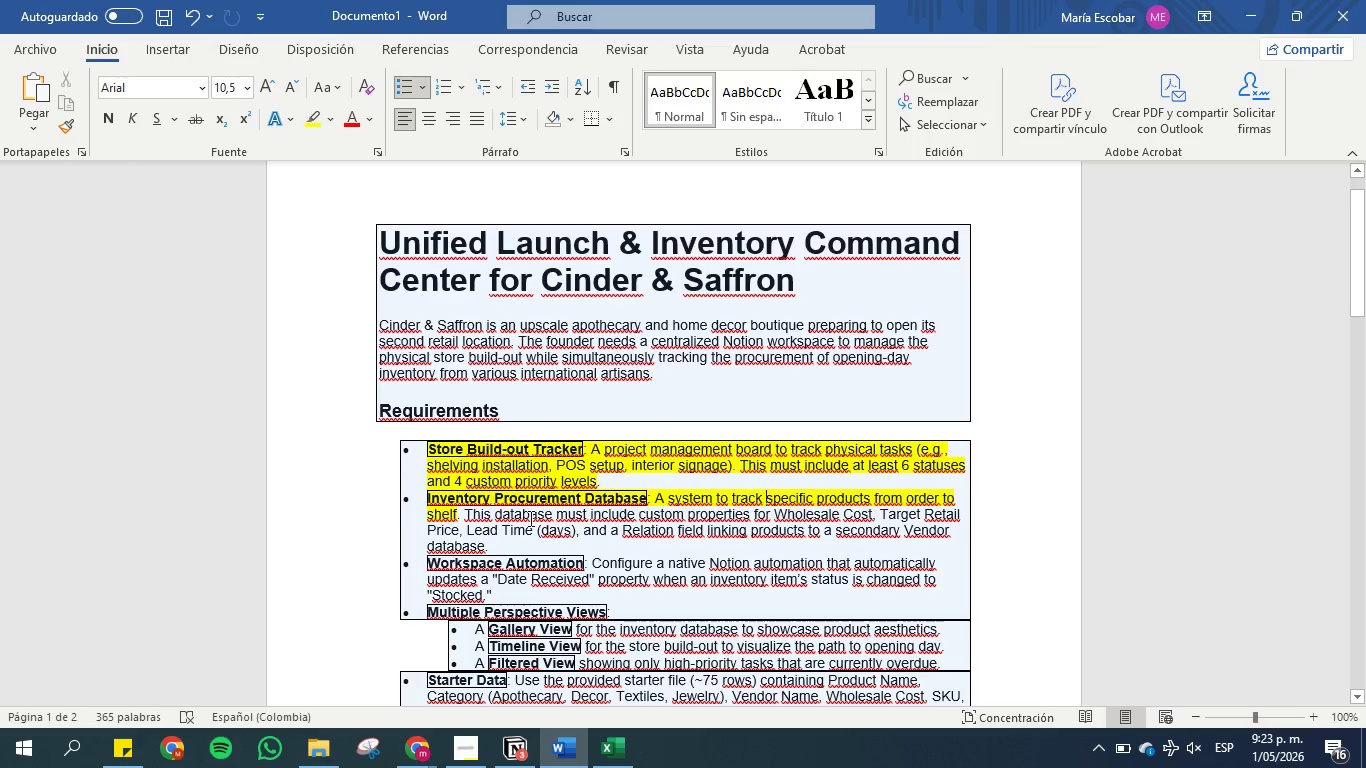 
scroll: coordinate [620, 503], scroll_direction: down, amount: 1.0
 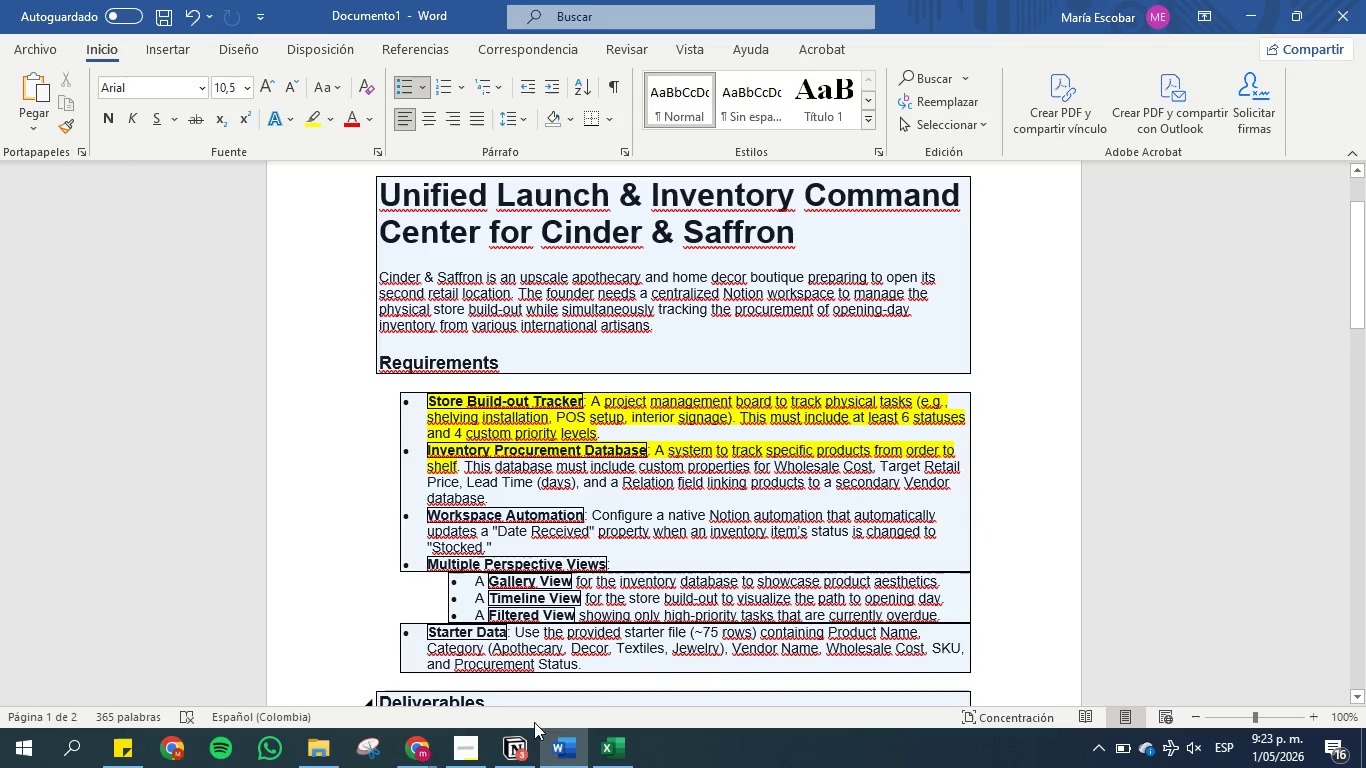 
wait(5.94)
 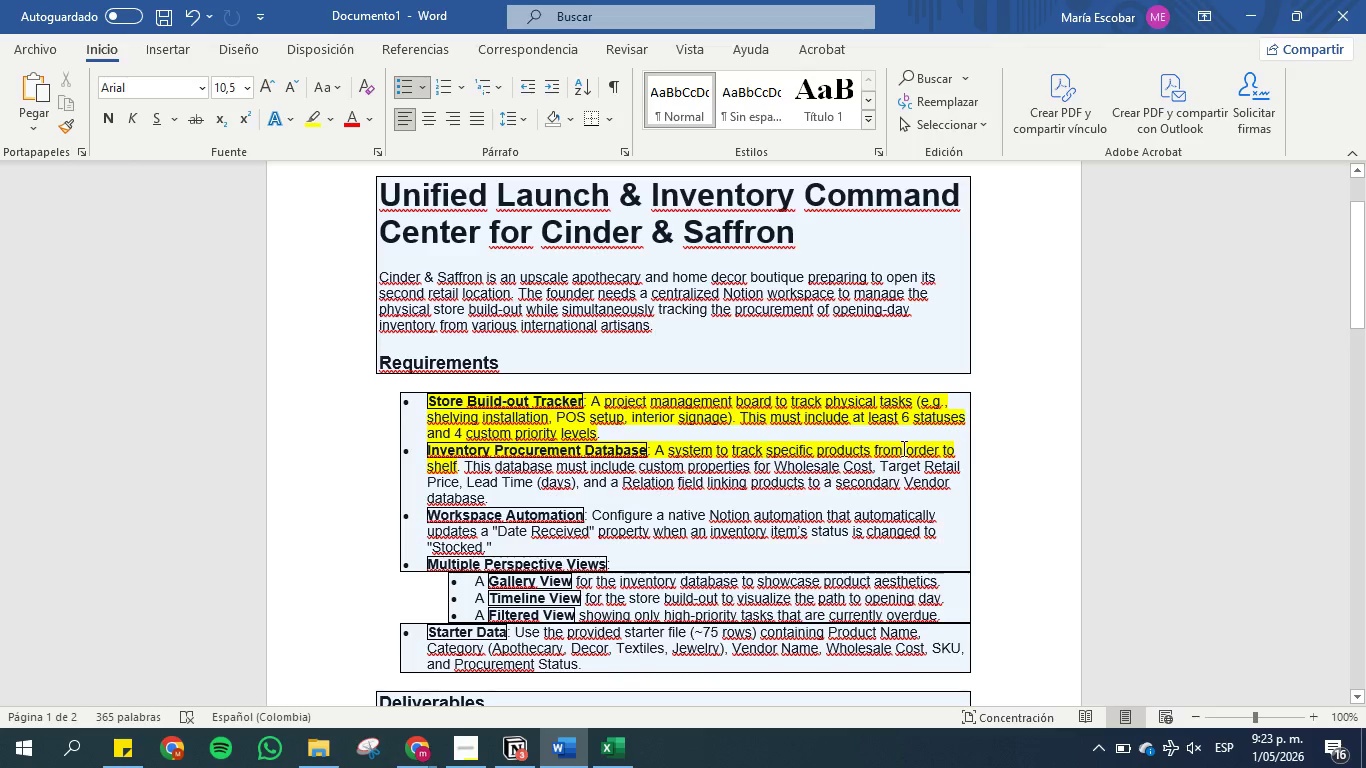 
left_click([515, 746])
 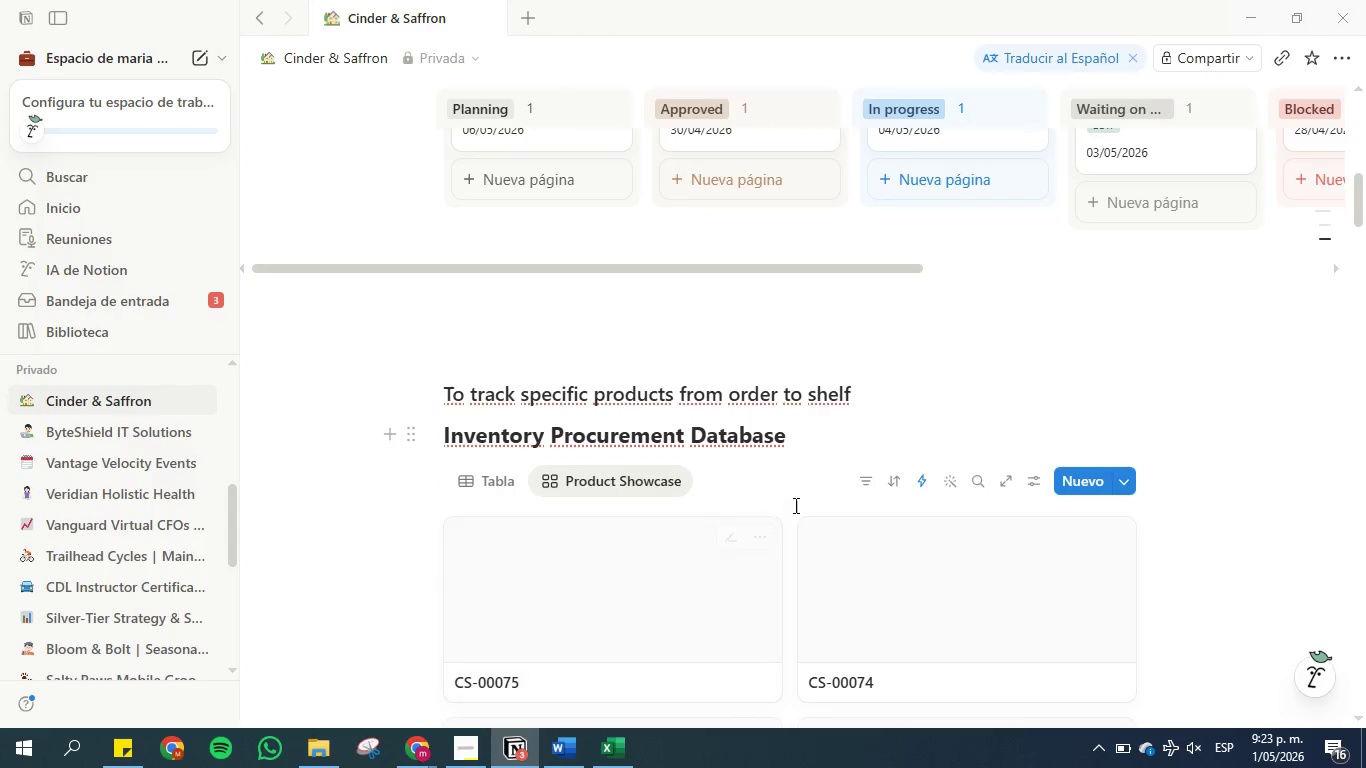 
scroll: coordinate [790, 506], scroll_direction: none, amount: 0.0
 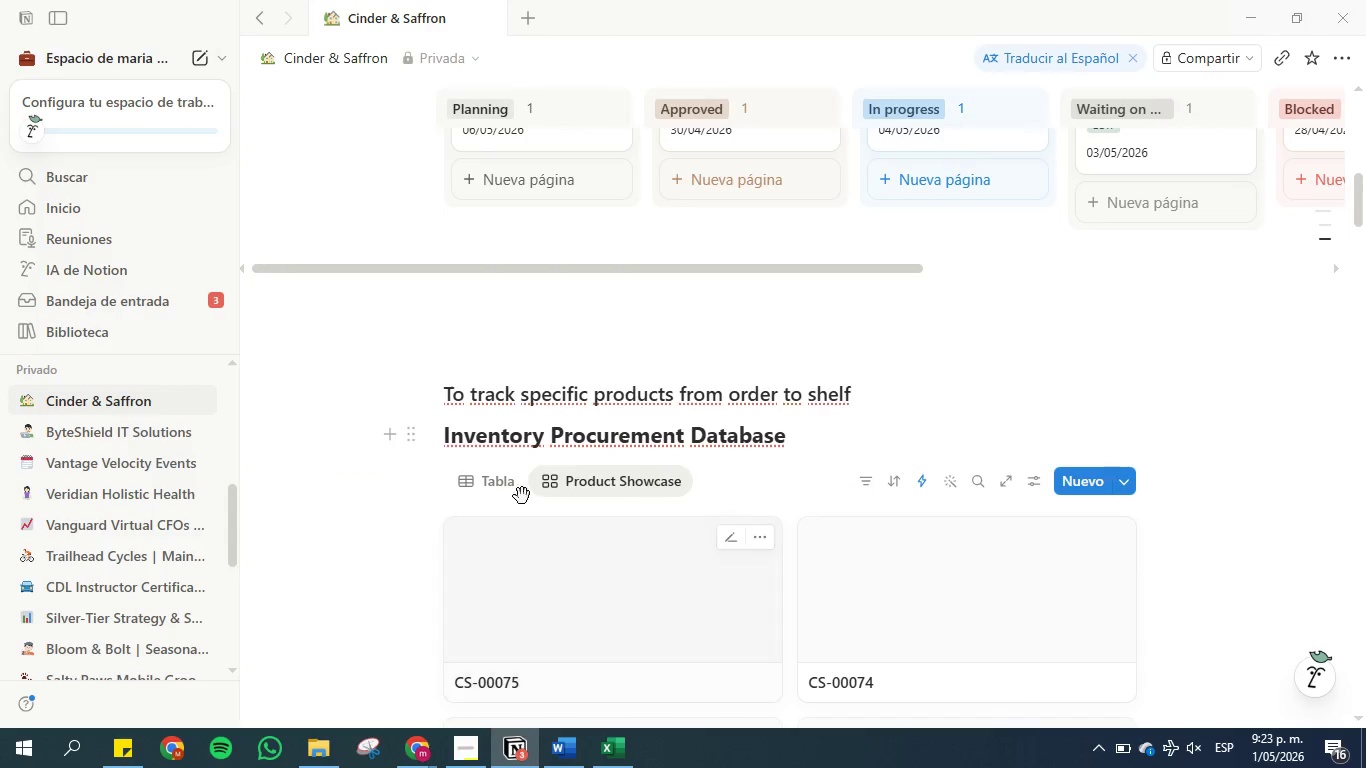 
left_click([497, 493])
 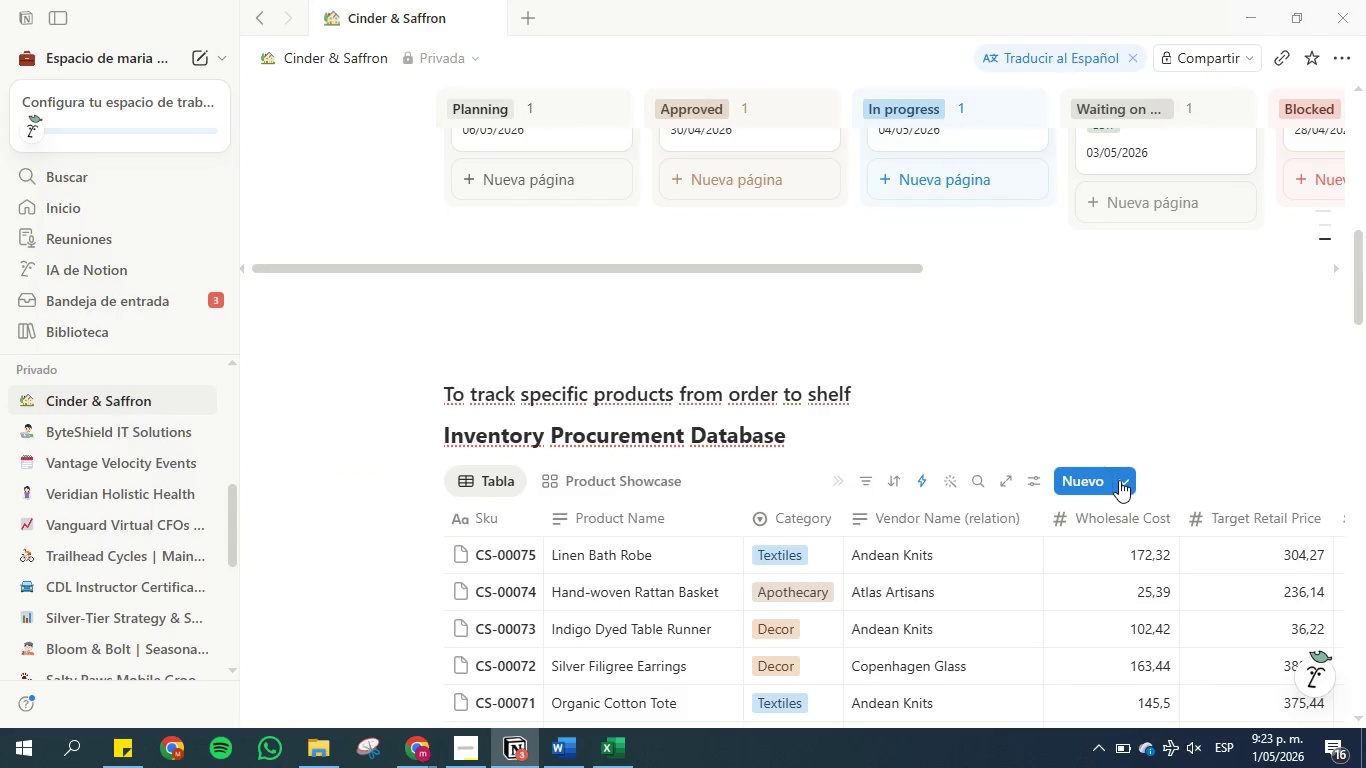 
scroll: coordinate [1120, 480], scroll_direction: down, amount: 1.0
 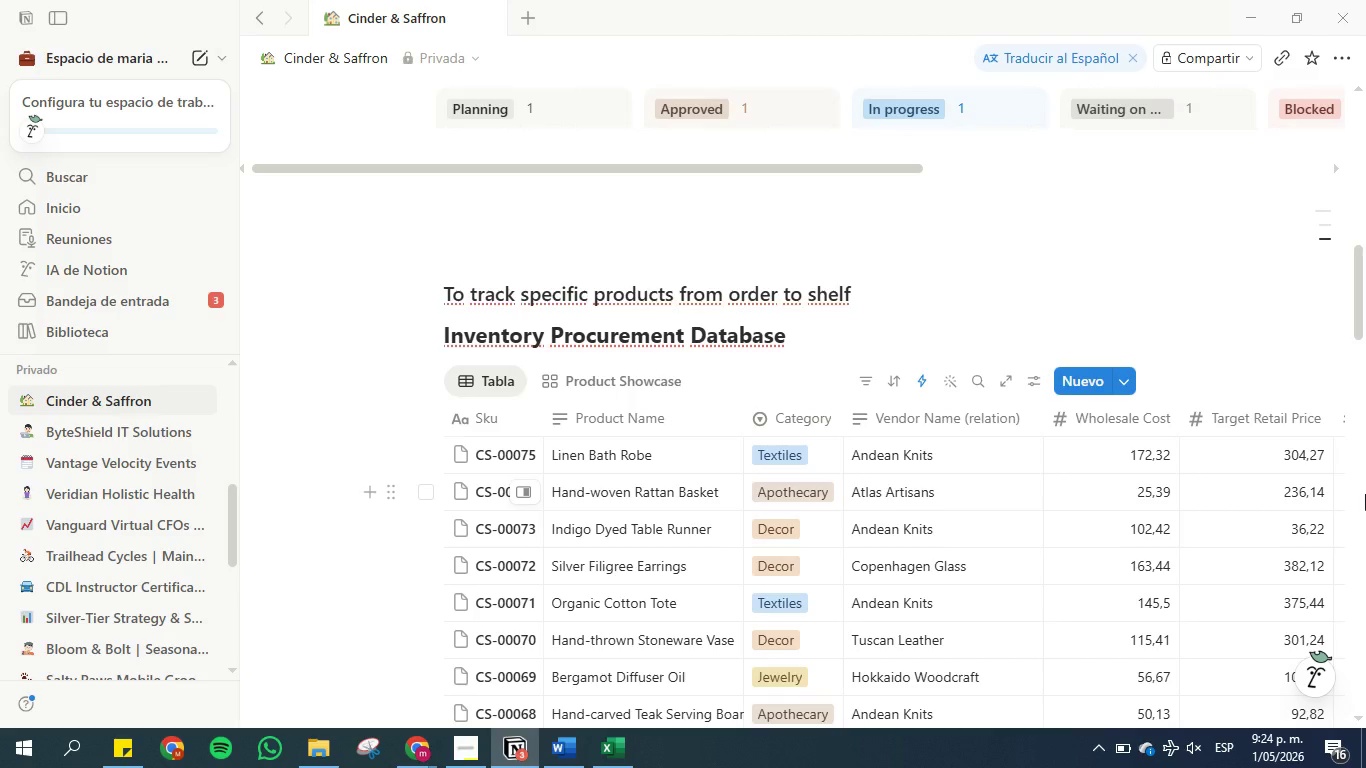 
wait(50.84)
 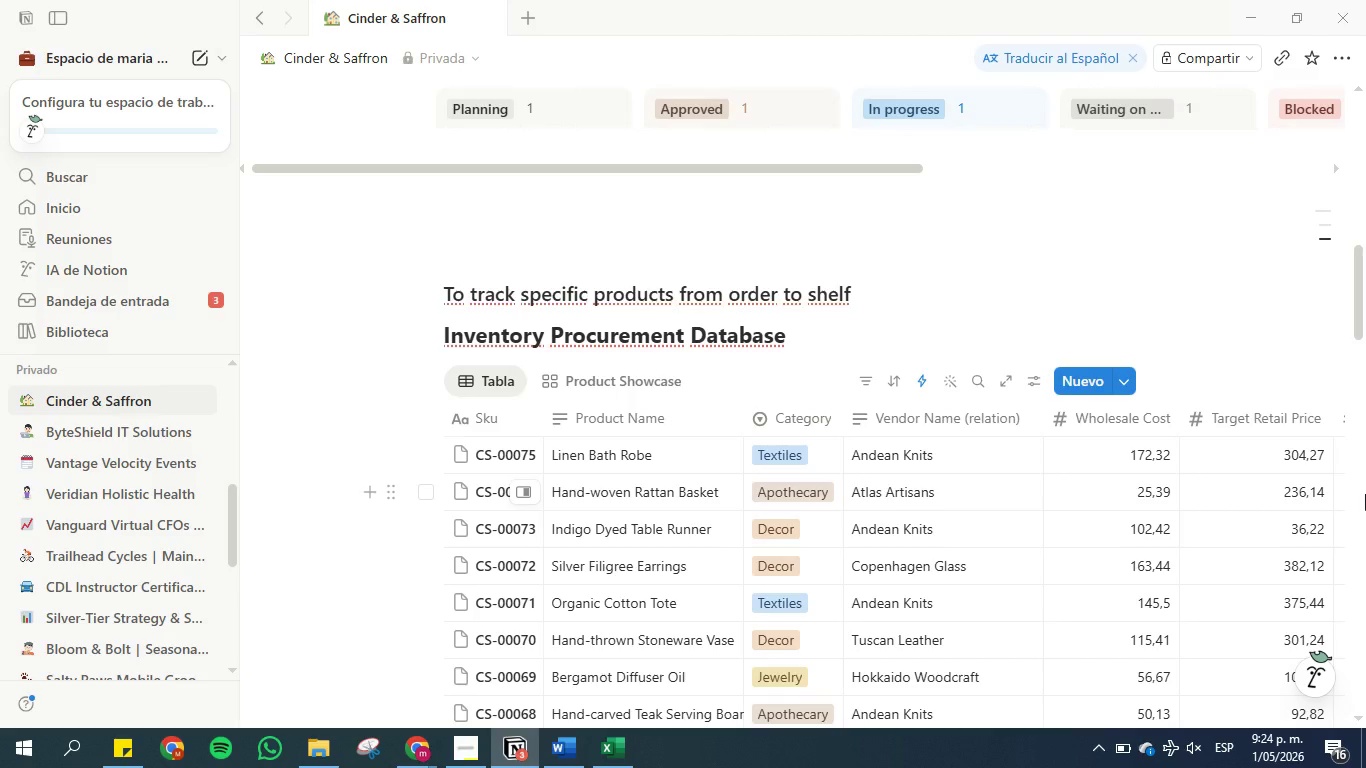 
left_click([562, 754])
 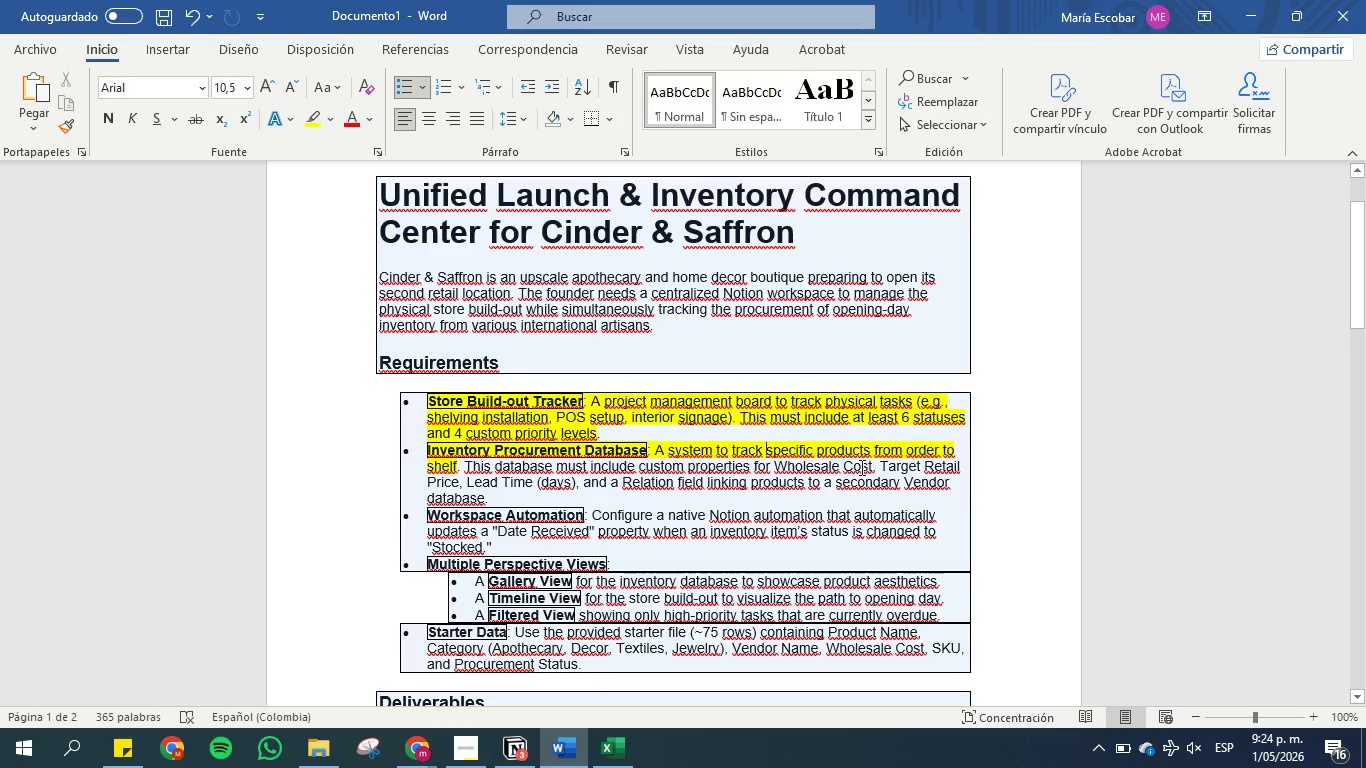 
left_click_drag(start_coordinate=[873, 462], to_coordinate=[450, 457])
 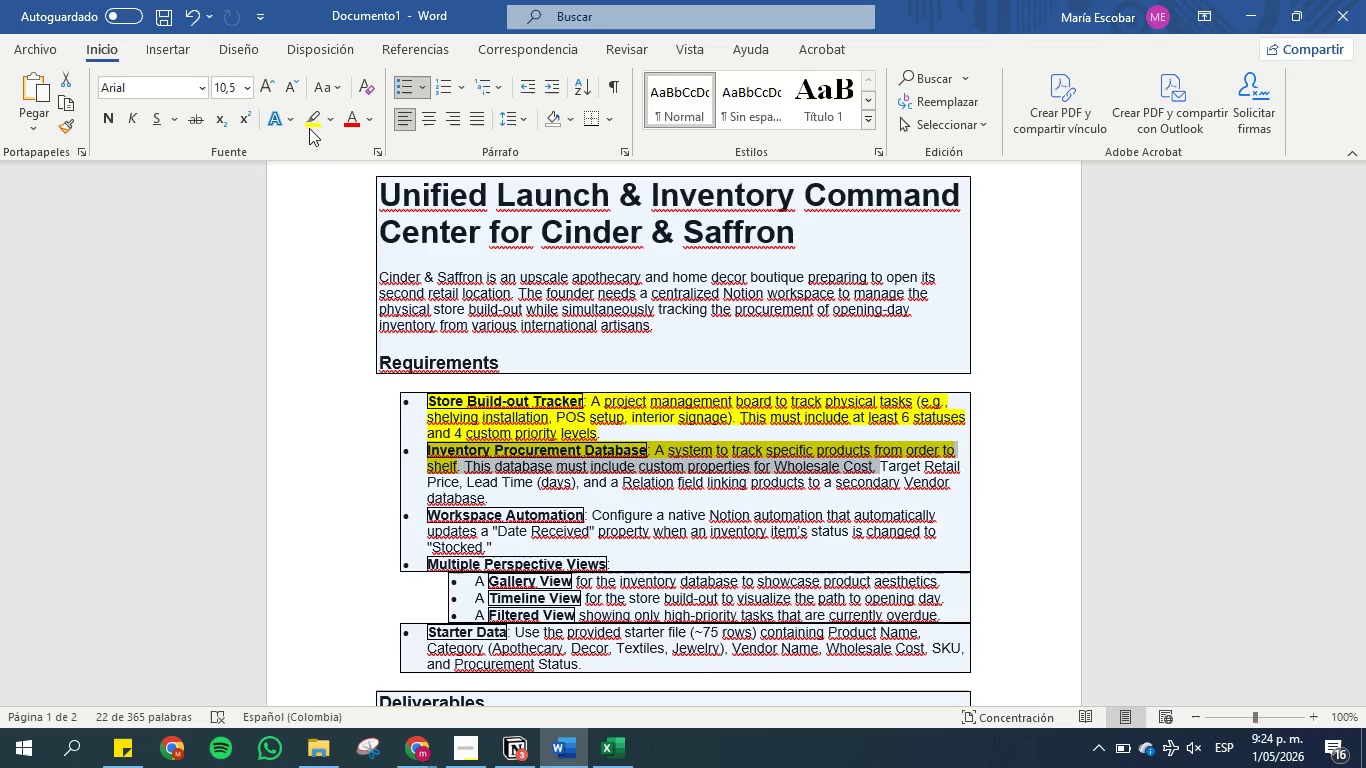 
left_click([311, 119])
 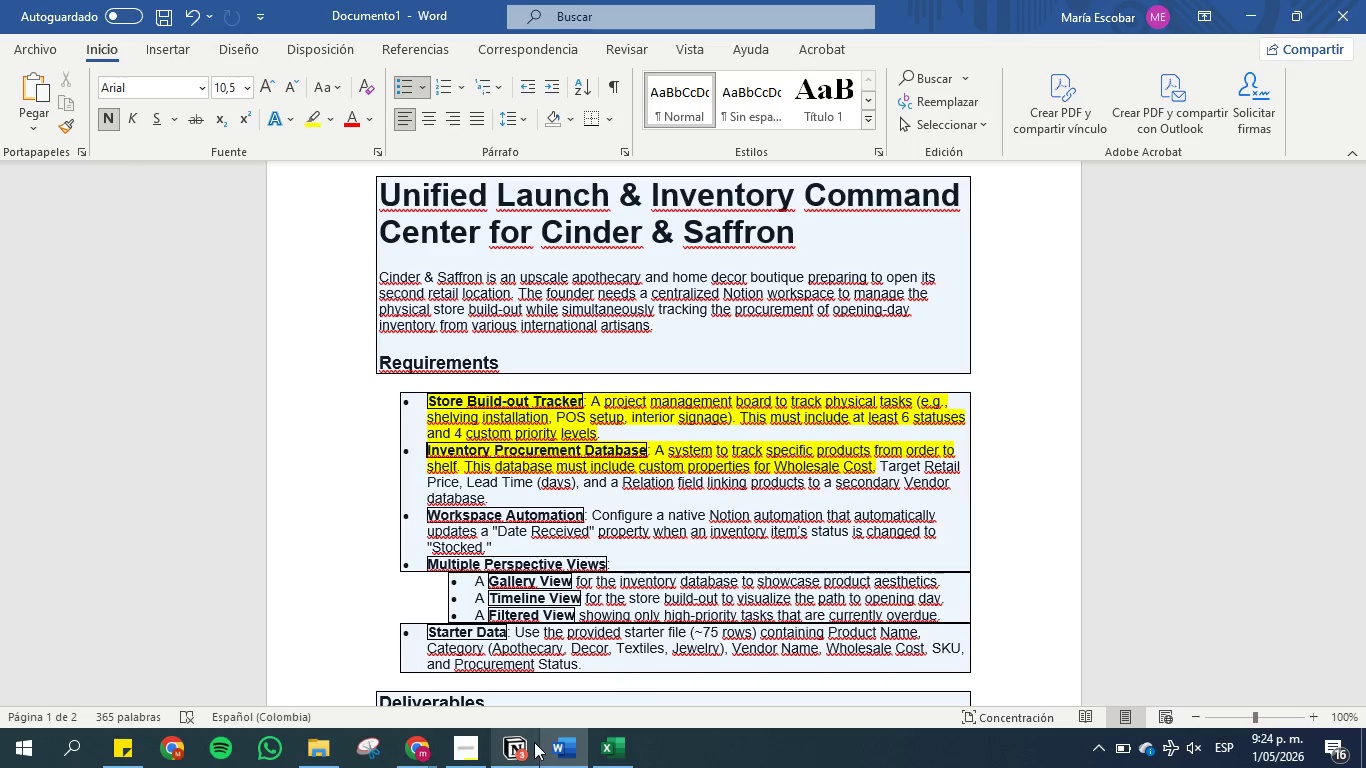 
left_click([512, 749])
 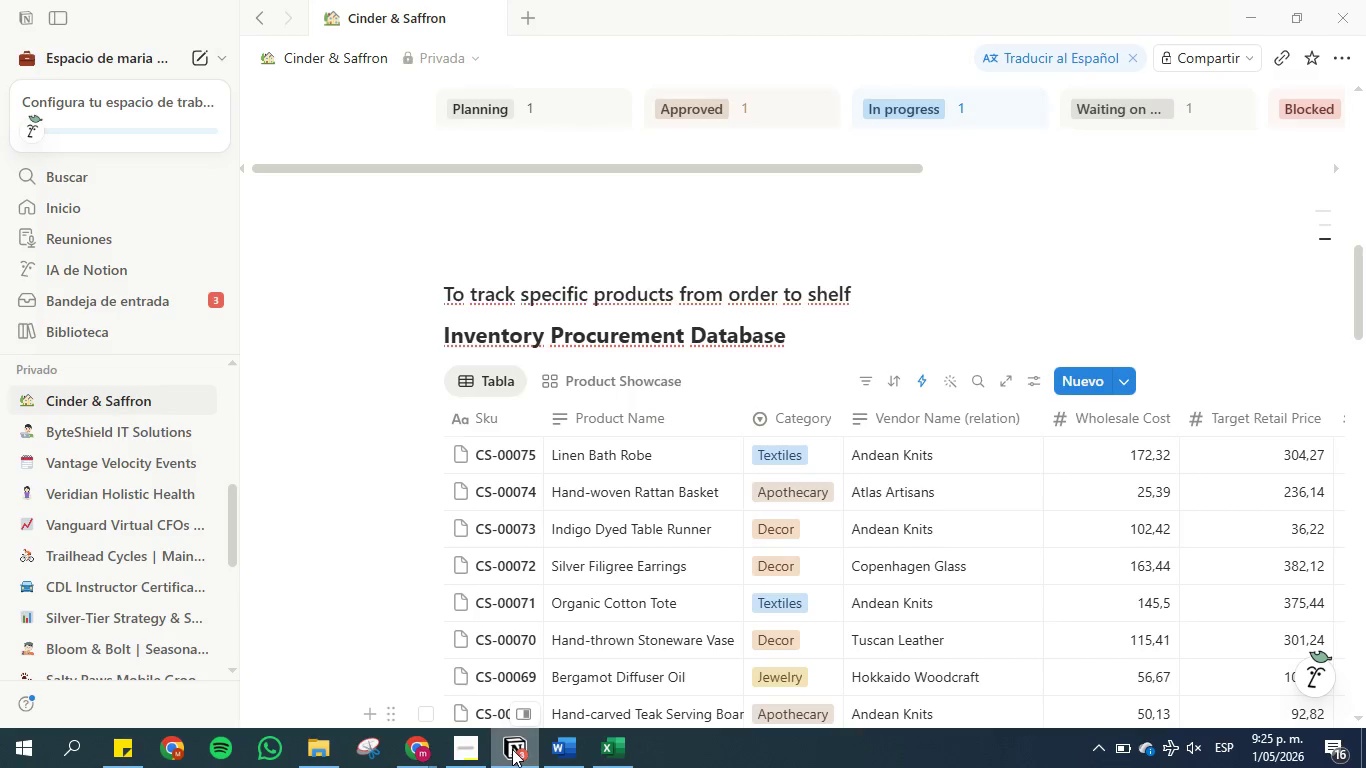 
left_click([512, 749])
 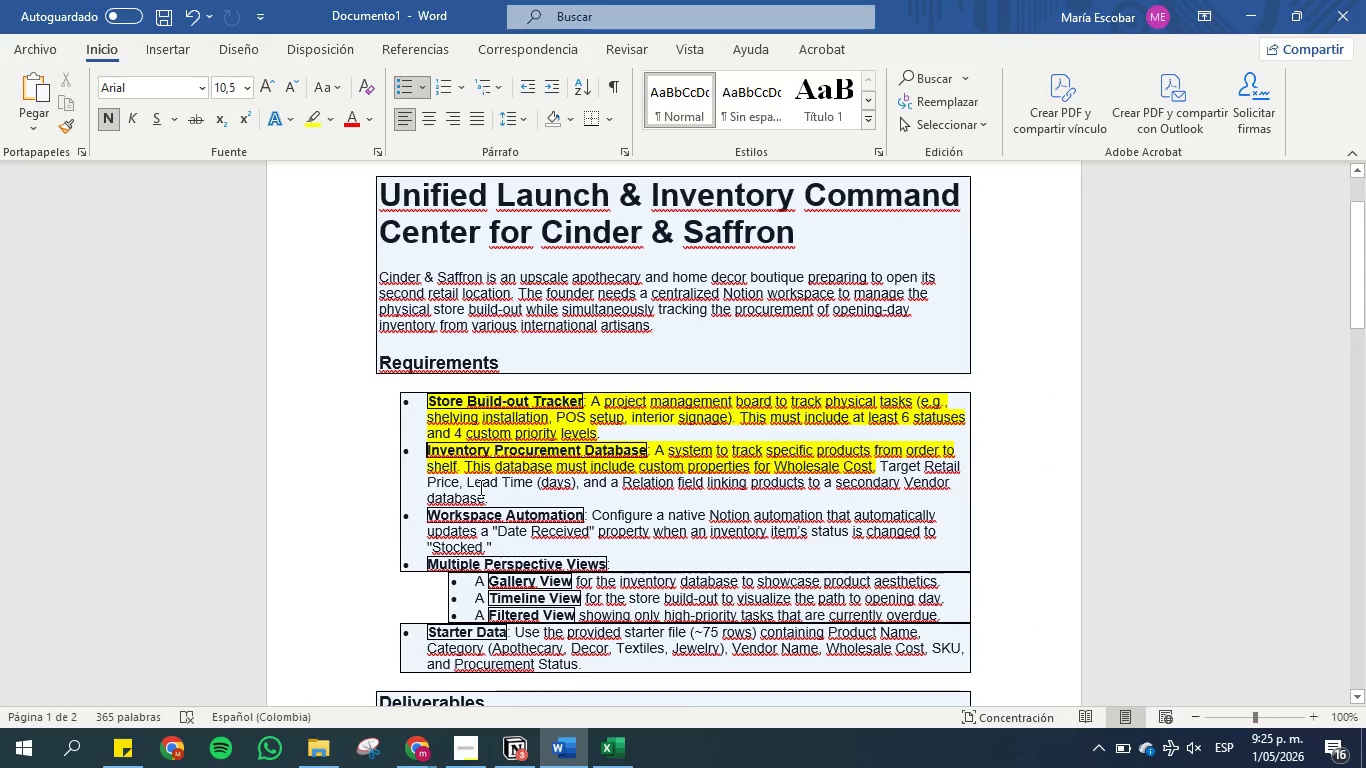 
left_click_drag(start_coordinate=[461, 483], to_coordinate=[519, 467])
 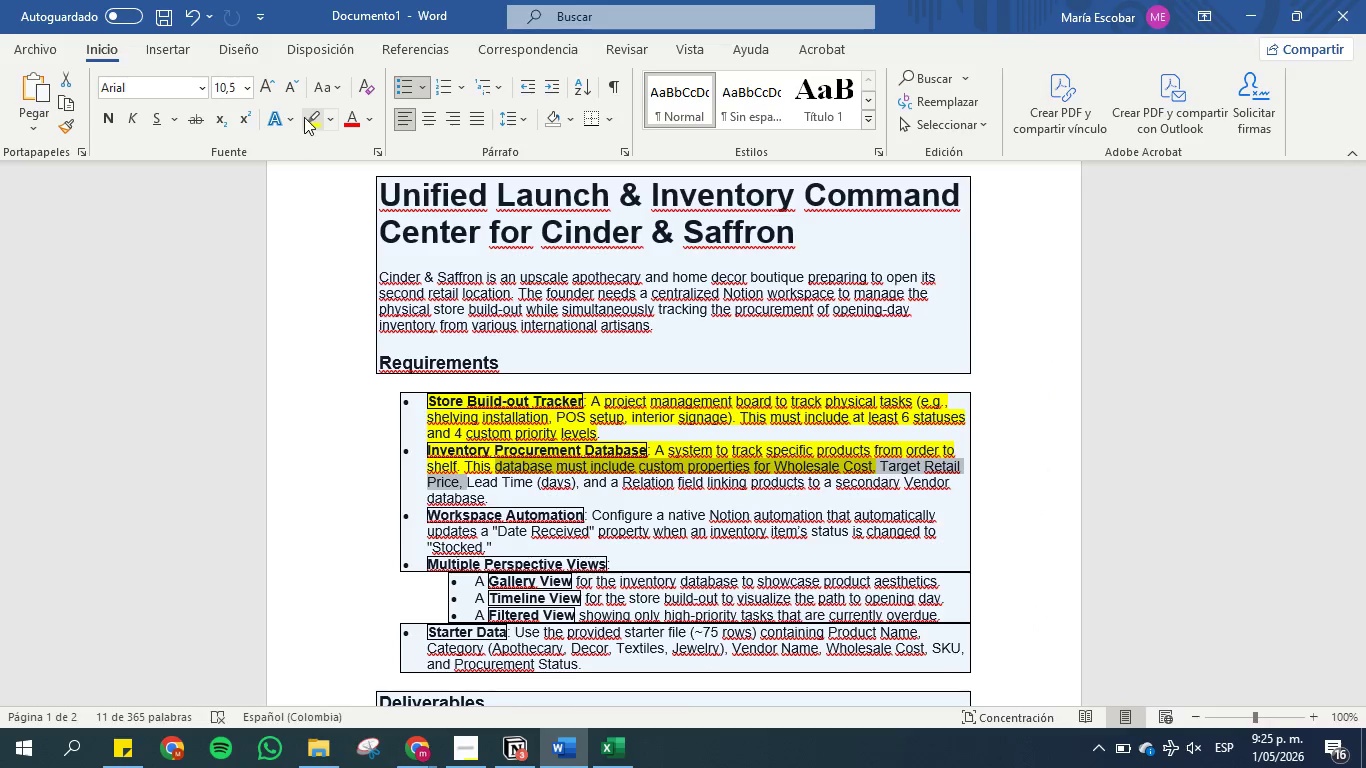 
left_click([305, 117])
 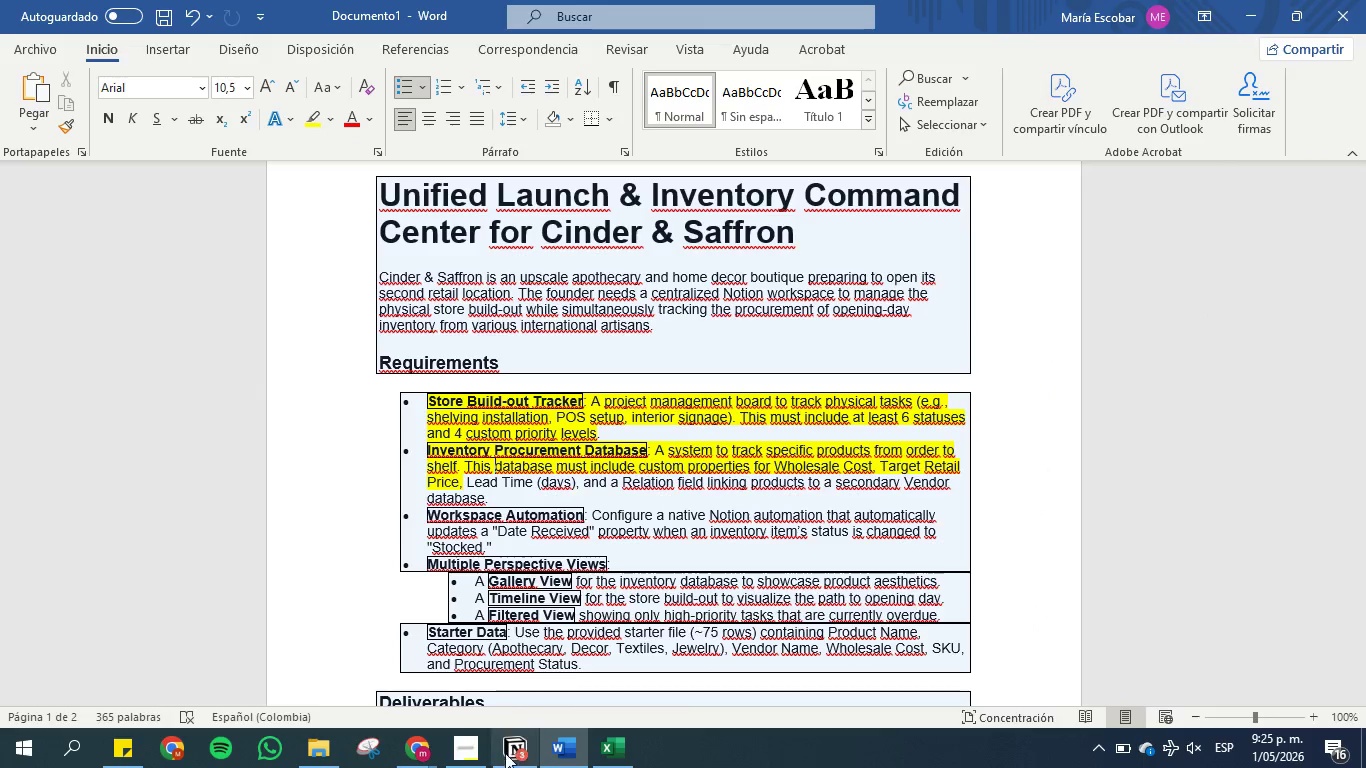 
left_click([509, 757])
 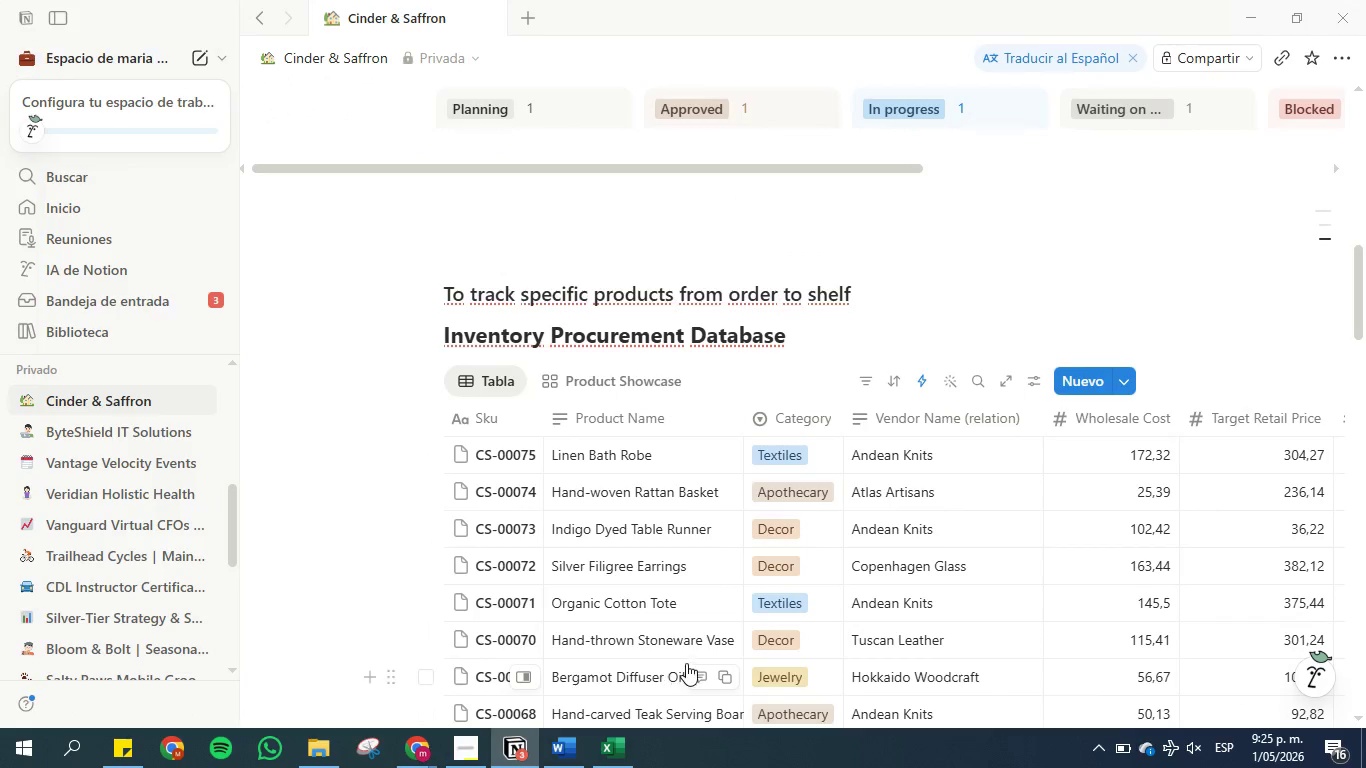 
scroll: coordinate [691, 642], scroll_direction: down, amount: 17.0
 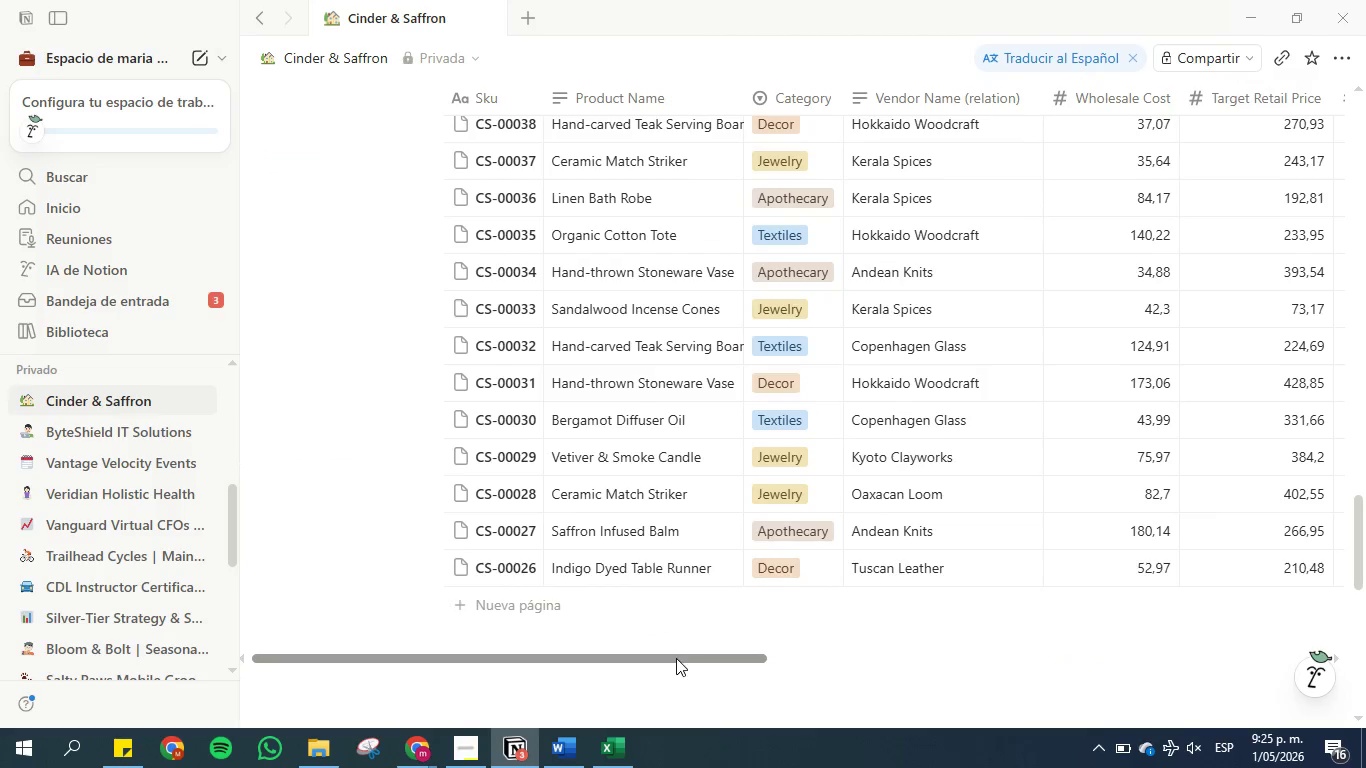 
left_click_drag(start_coordinate=[676, 658], to_coordinate=[951, 650])
 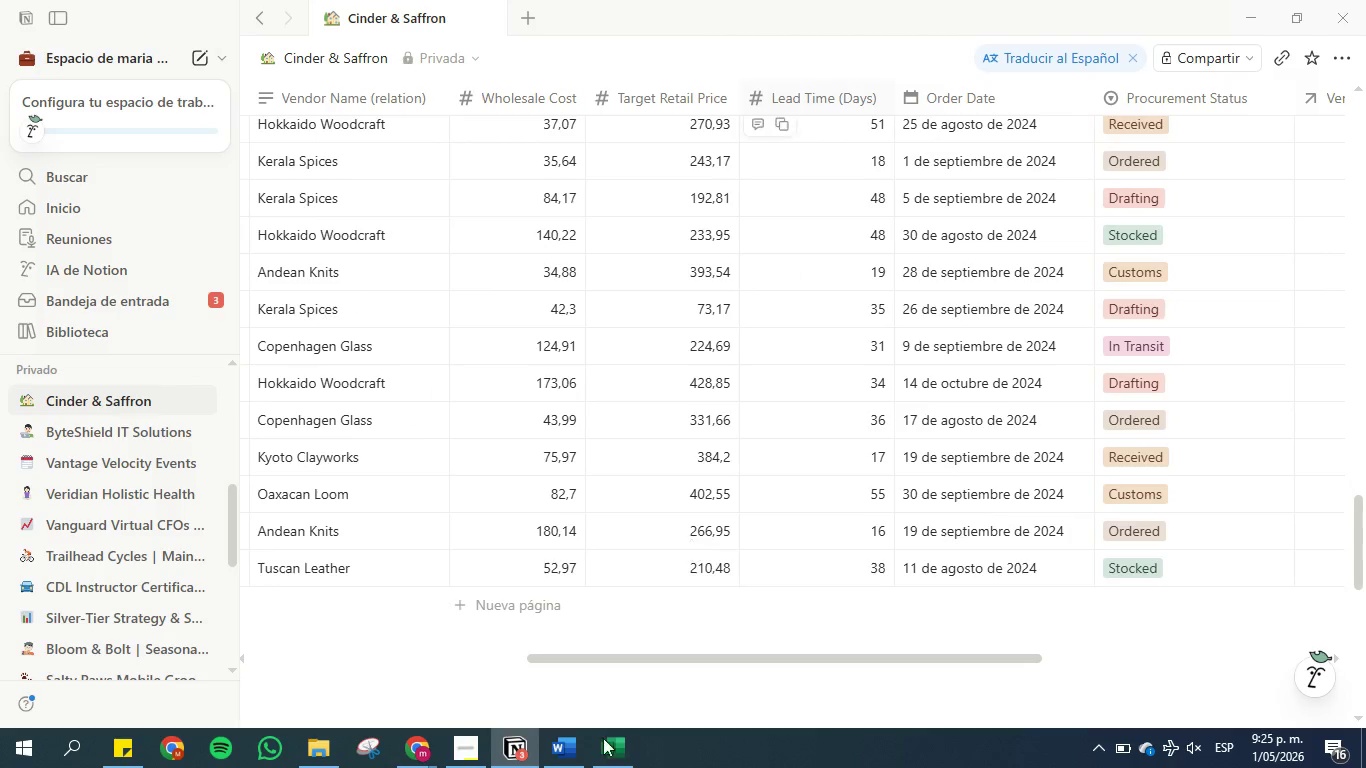 
left_click([553, 752])
 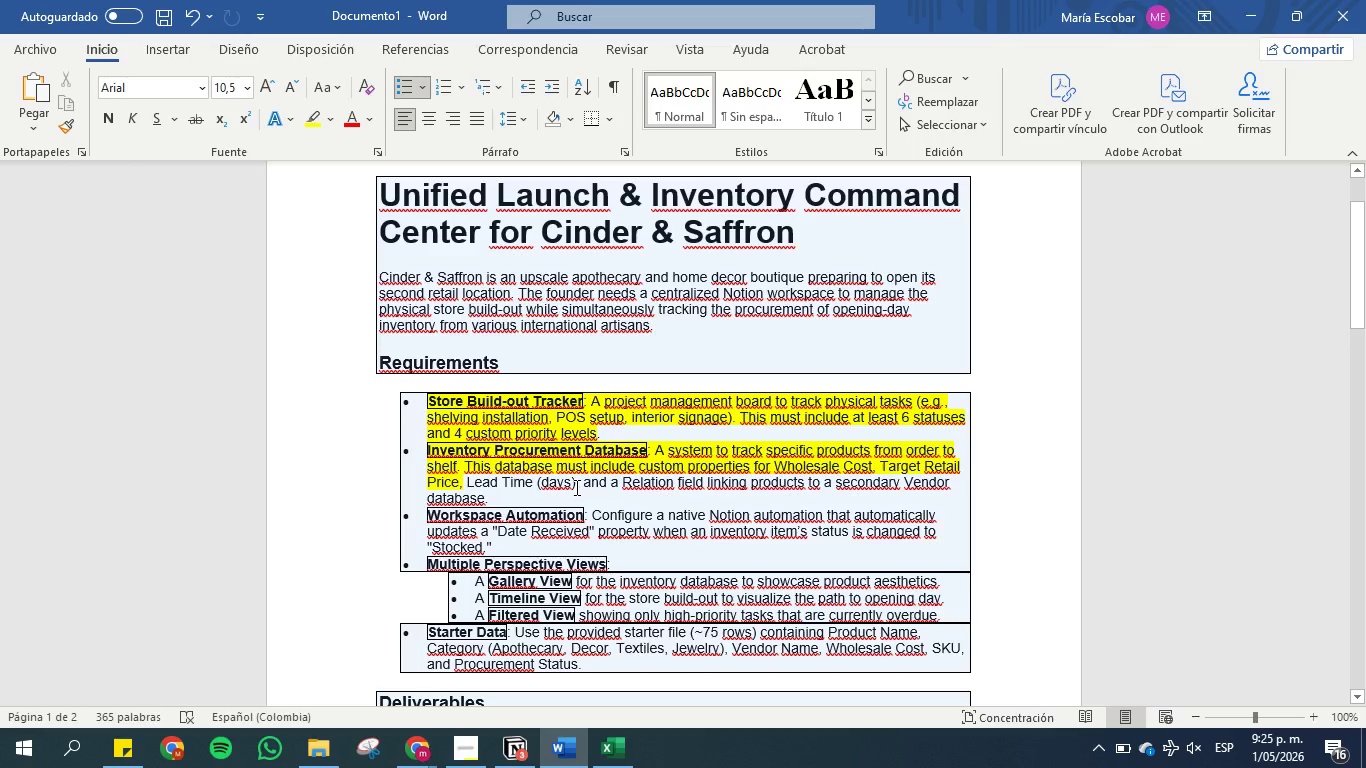 
left_click_drag(start_coordinate=[578, 483], to_coordinate=[463, 486])
 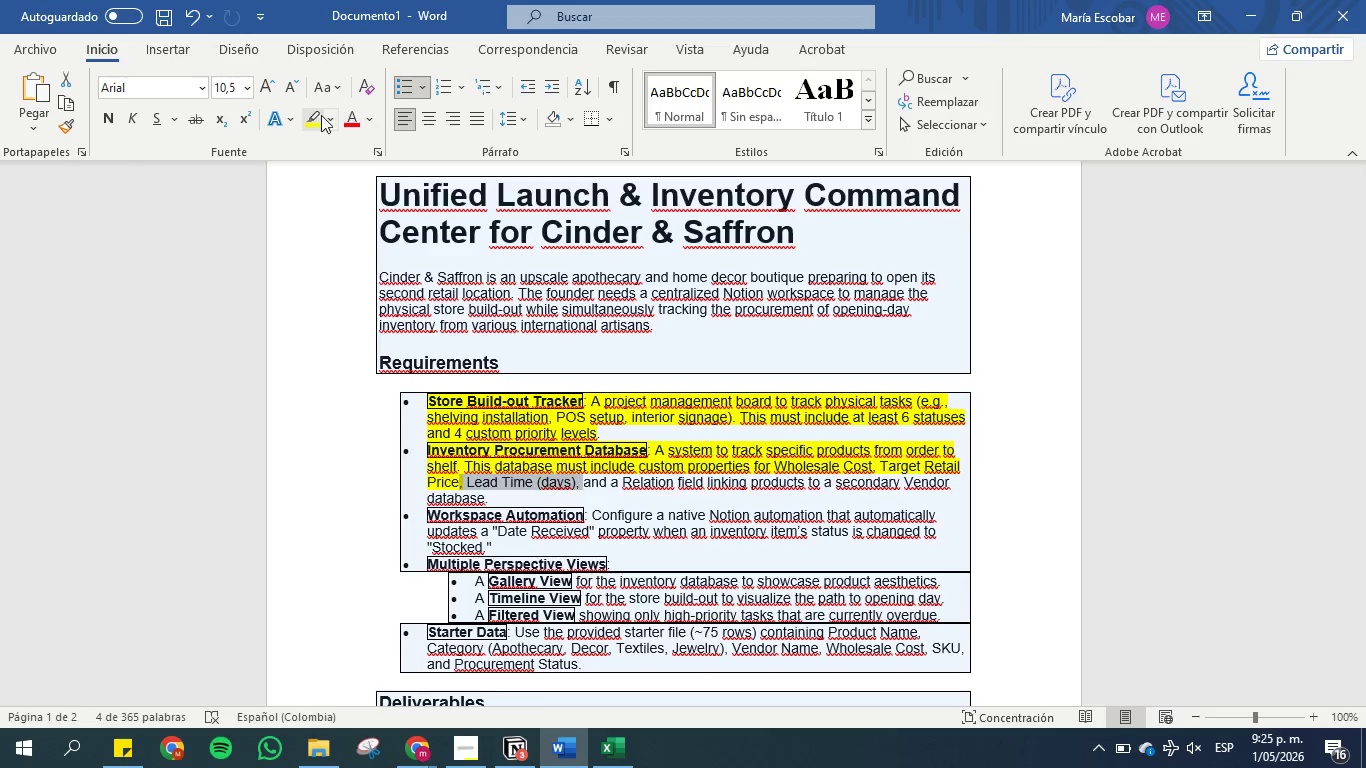 
left_click([312, 115])
 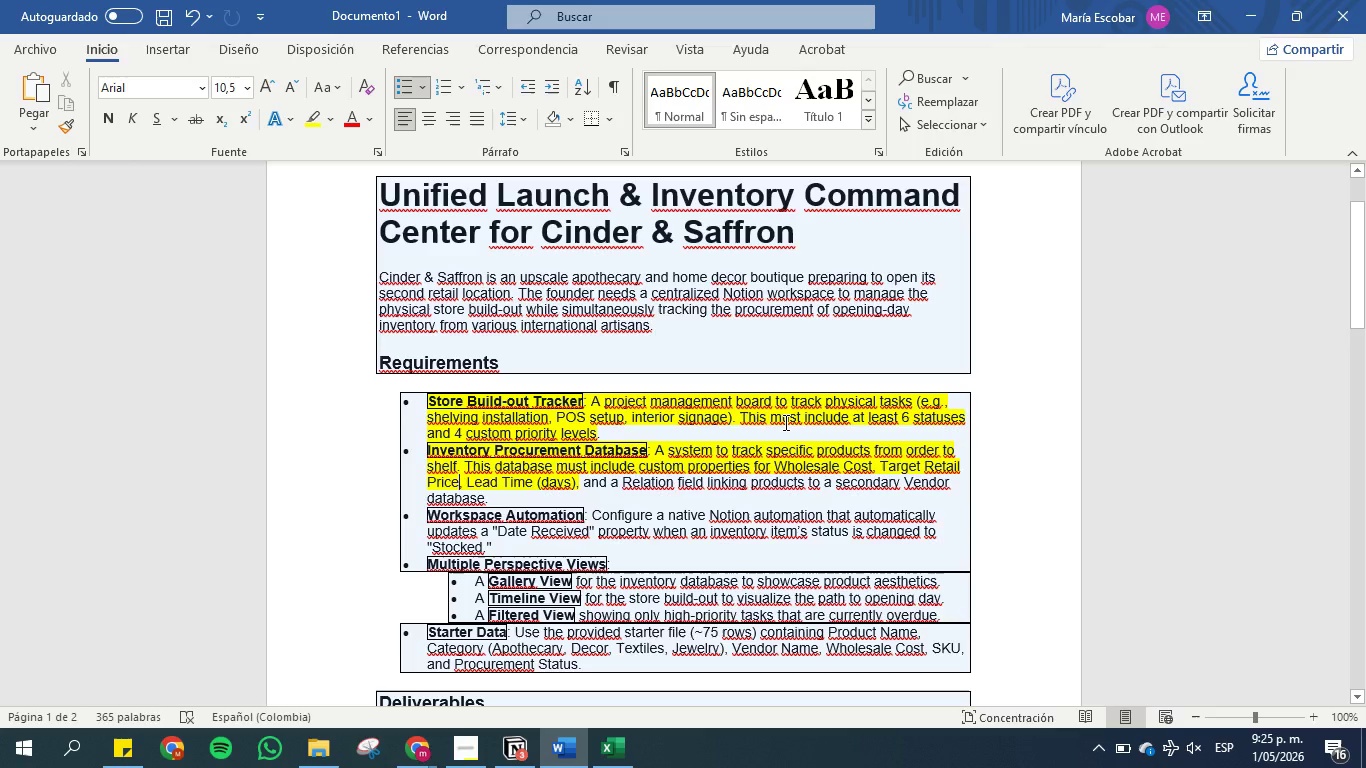 
wait(12.72)
 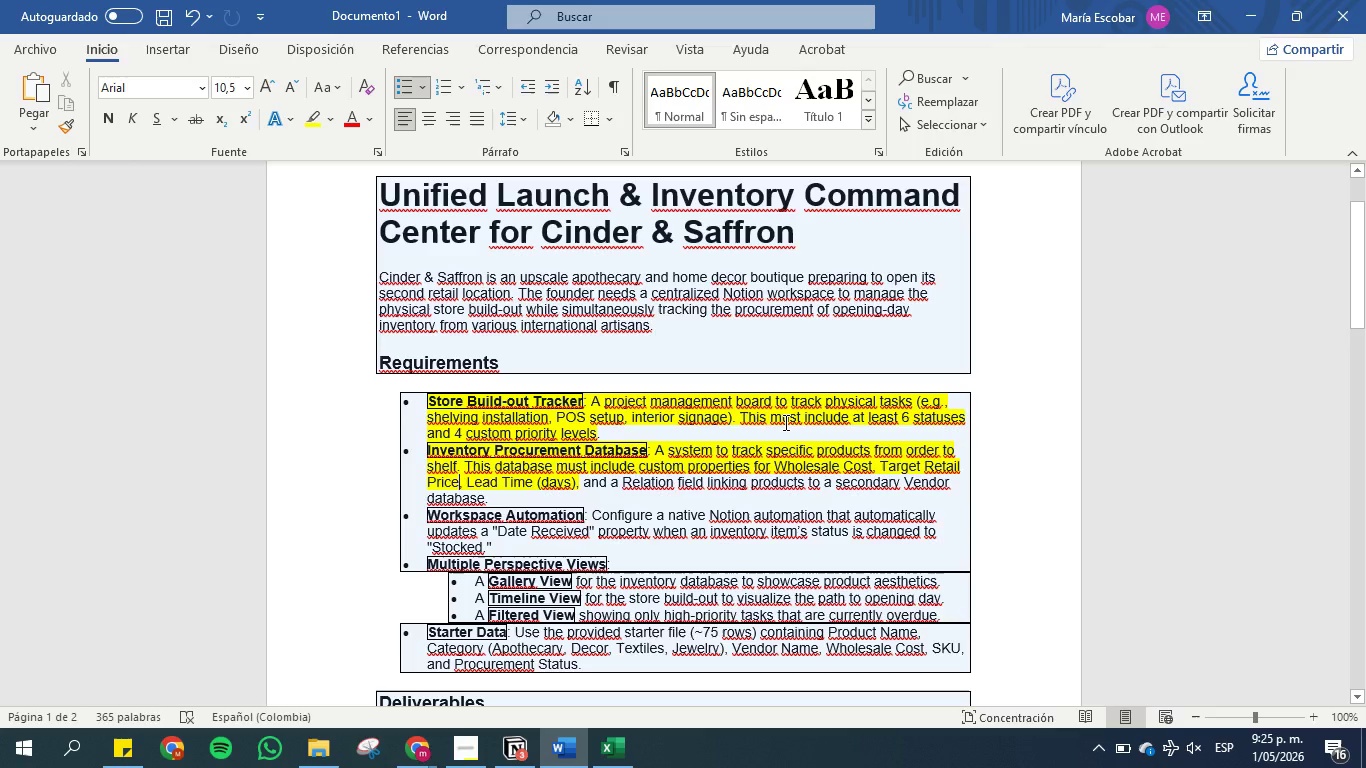 
scroll: coordinate [636, 461], scroll_direction: down, amount: 1.0
 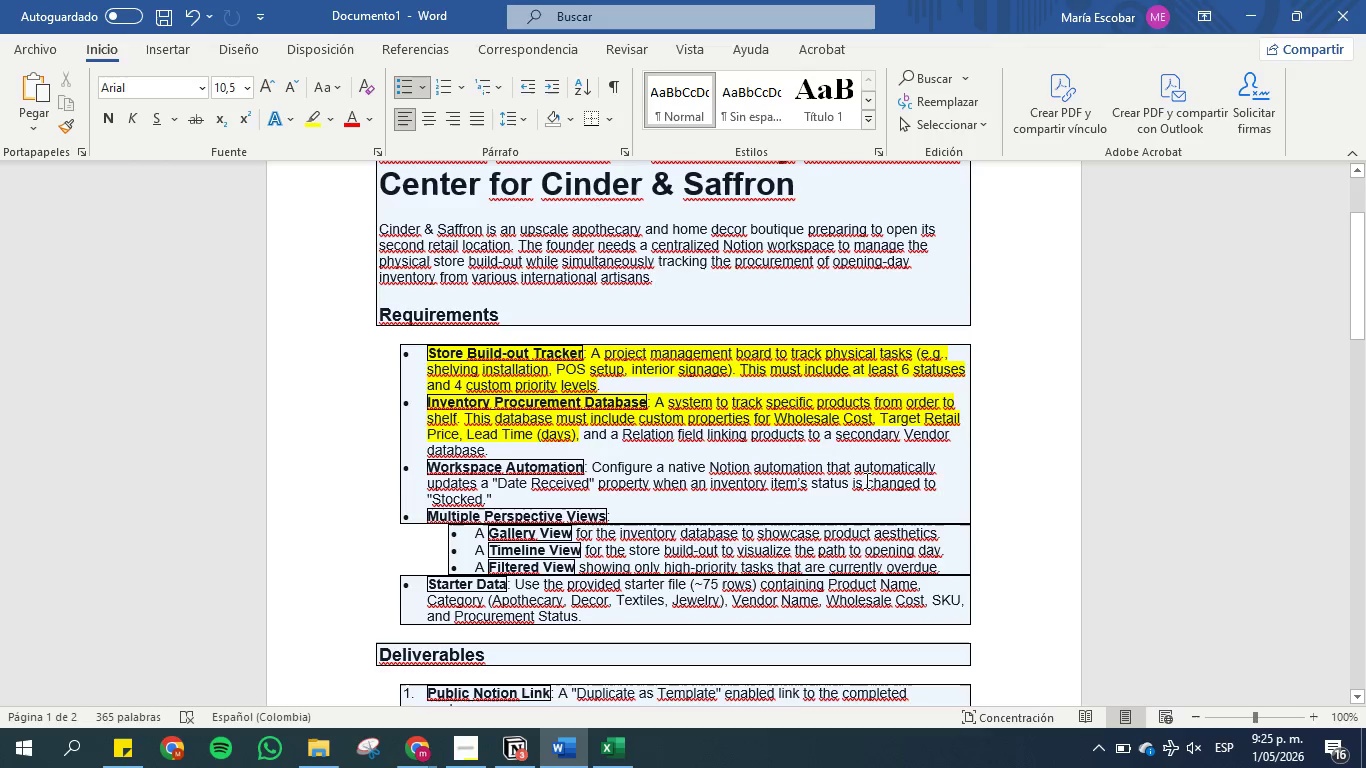 
wait(9.72)
 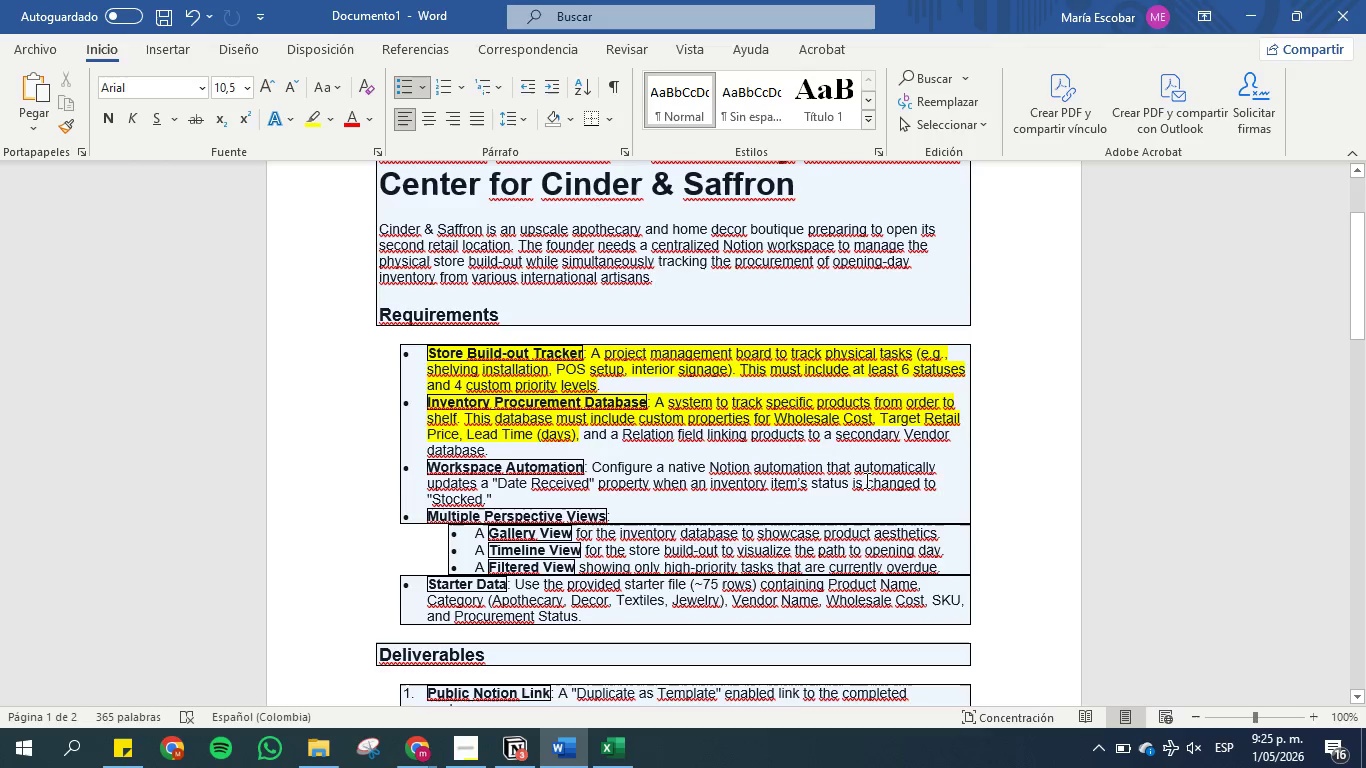 
mouse_move([551, 721])
 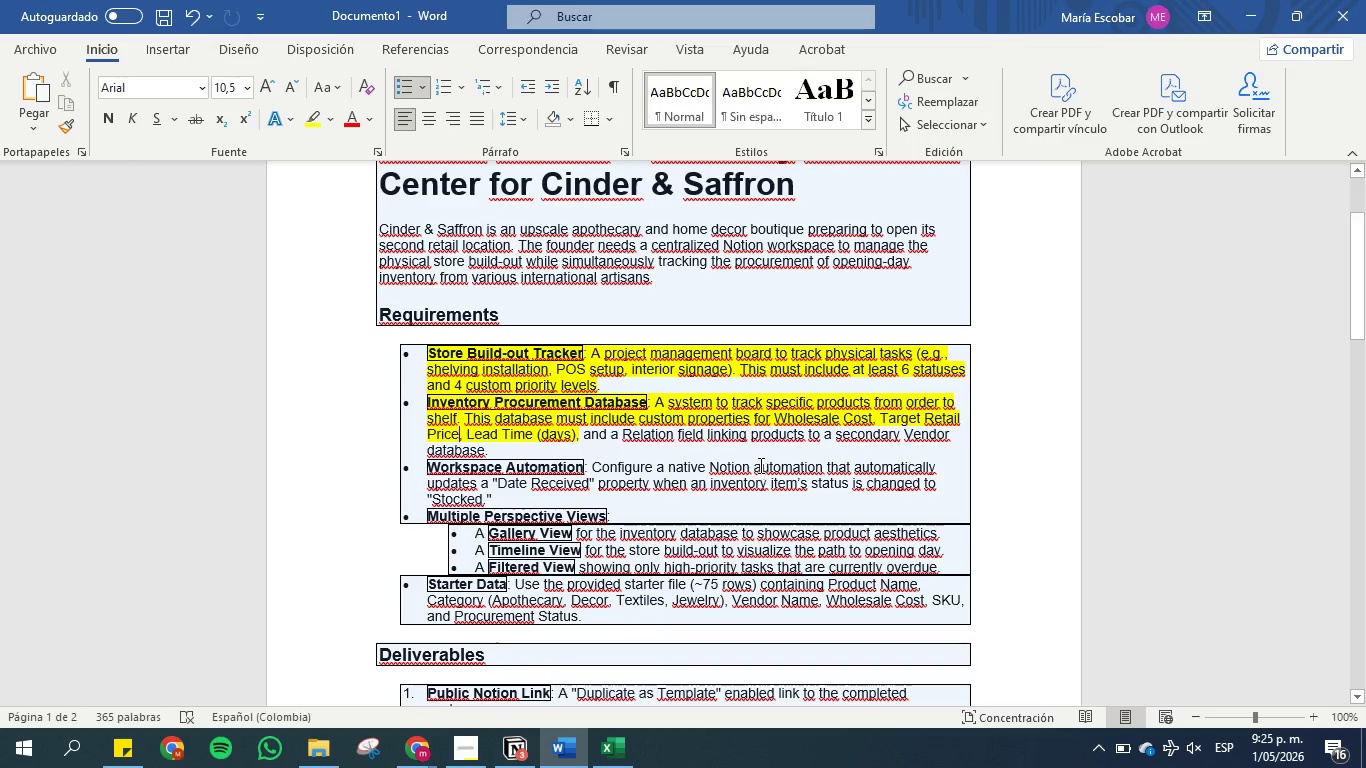 
left_click_drag(start_coordinate=[754, 464], to_coordinate=[940, 497])
 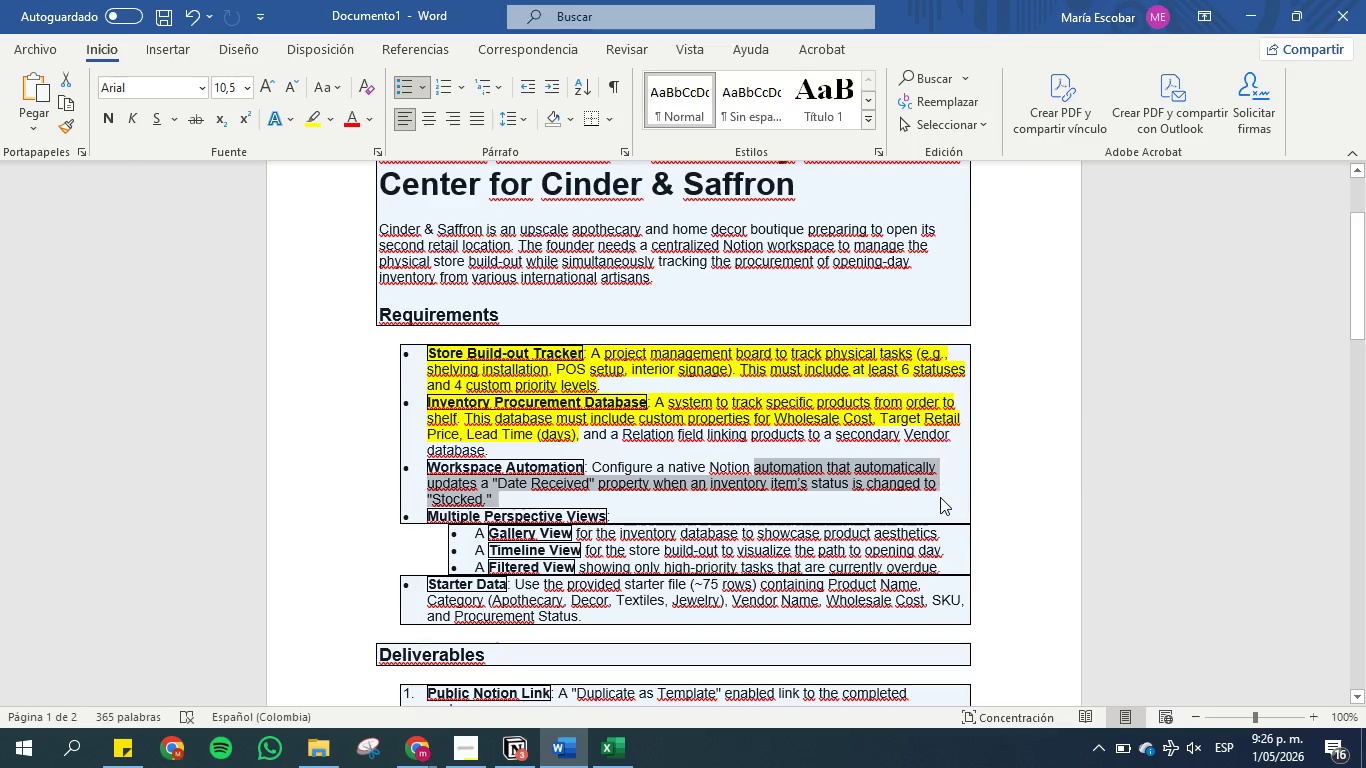 
key(Control+C)
 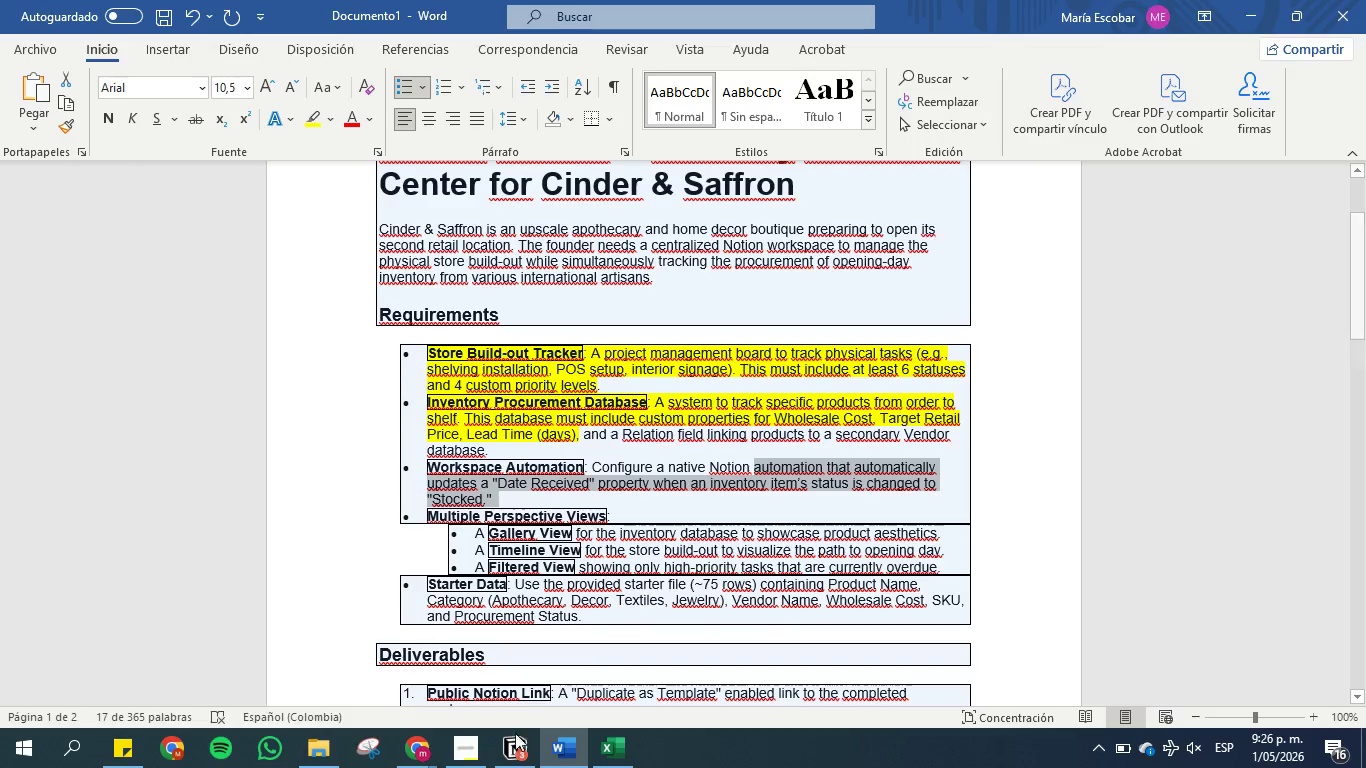 
left_click([516, 748])
 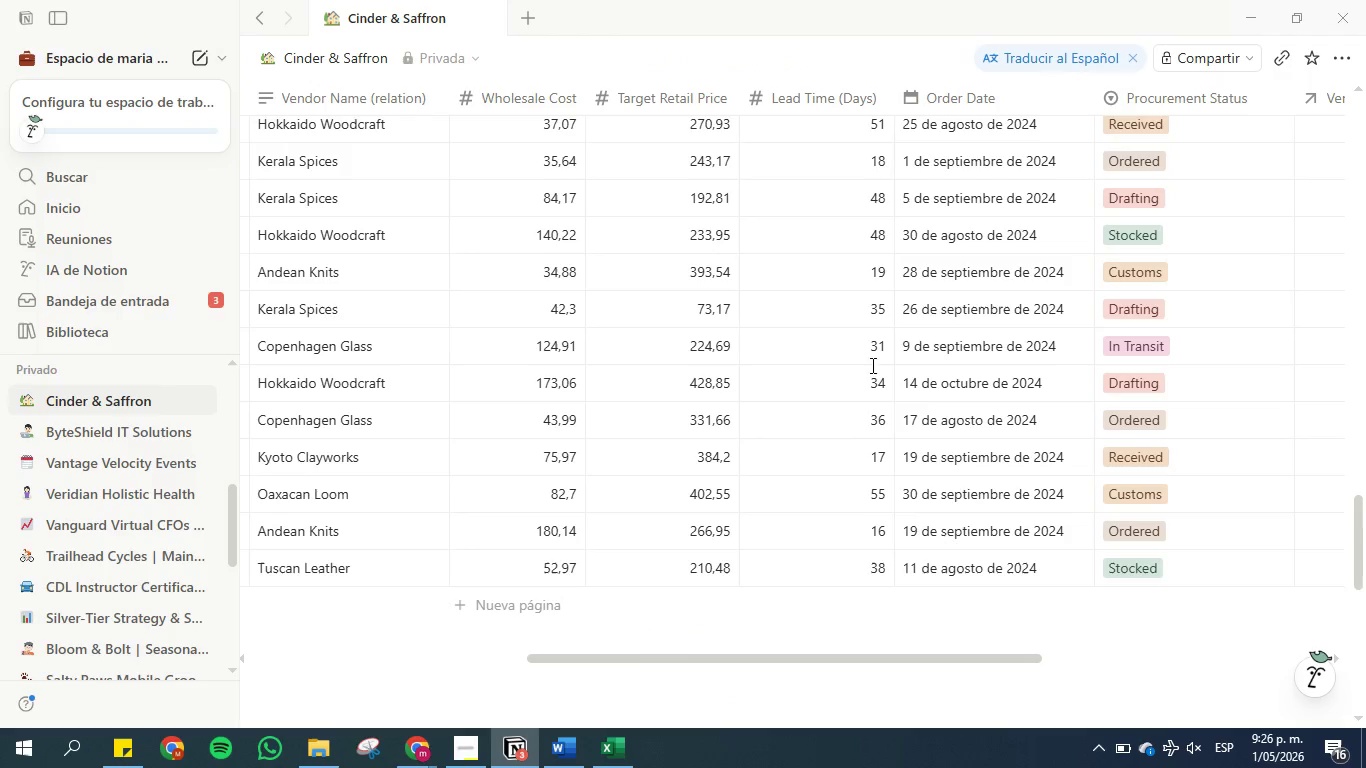 
scroll: coordinate [1030, 223], scroll_direction: up, amount: 15.0
 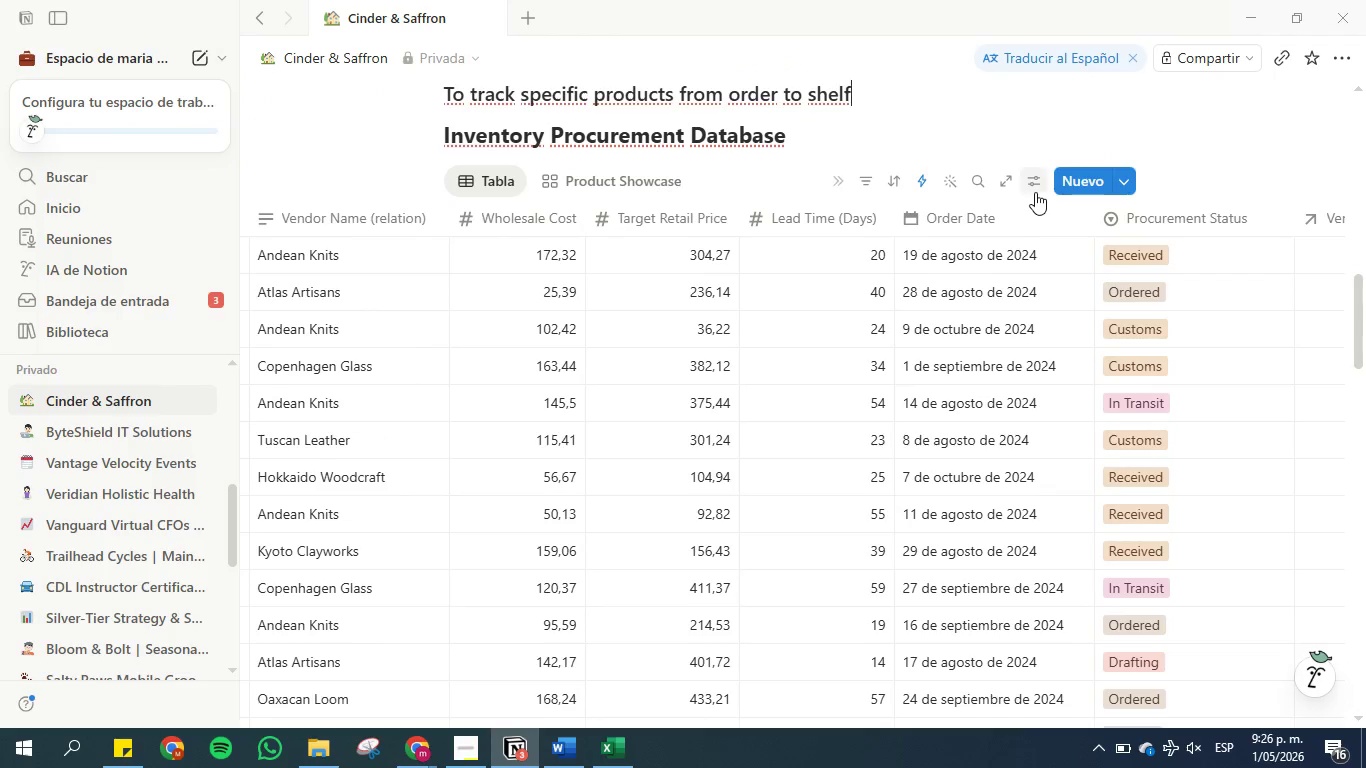 
left_click([1035, 186])
 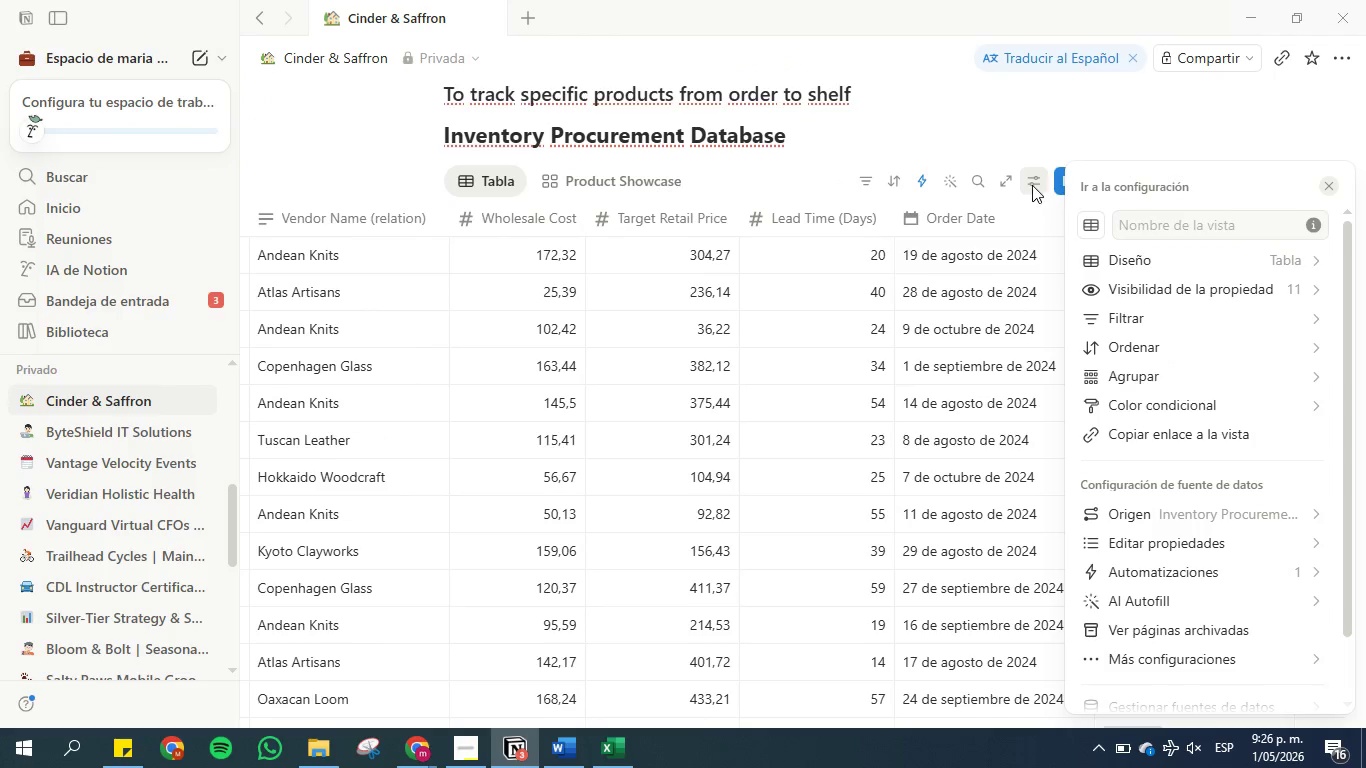 
left_click([969, 106])
 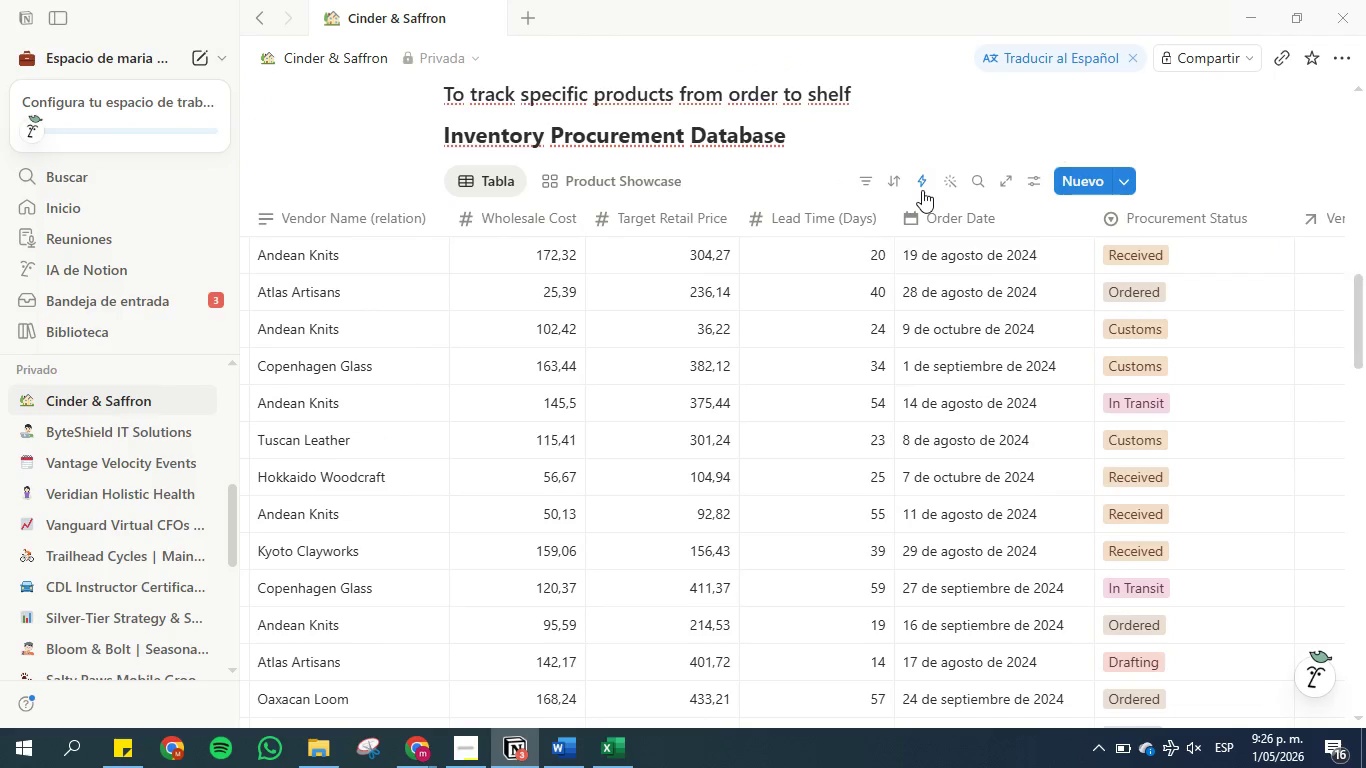 
left_click([922, 180])
 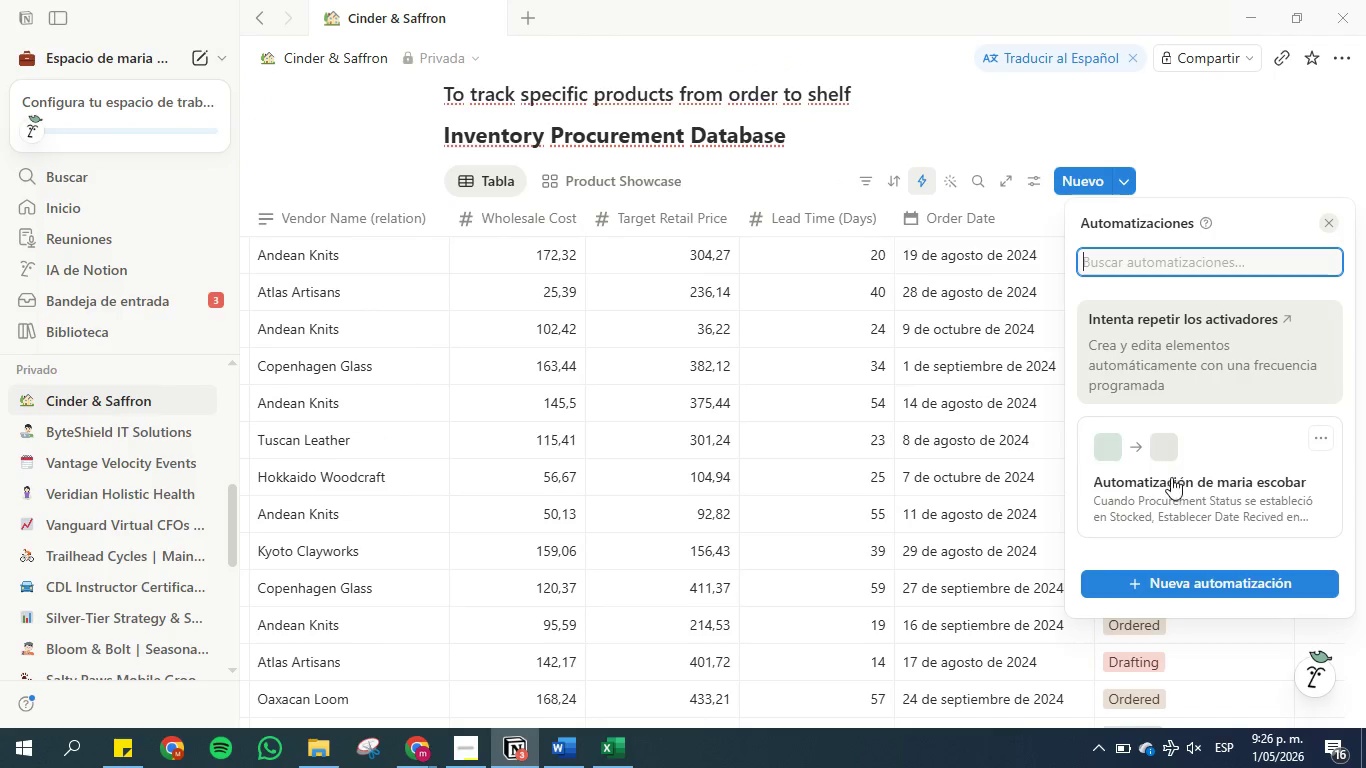 
left_click([1183, 463])
 